 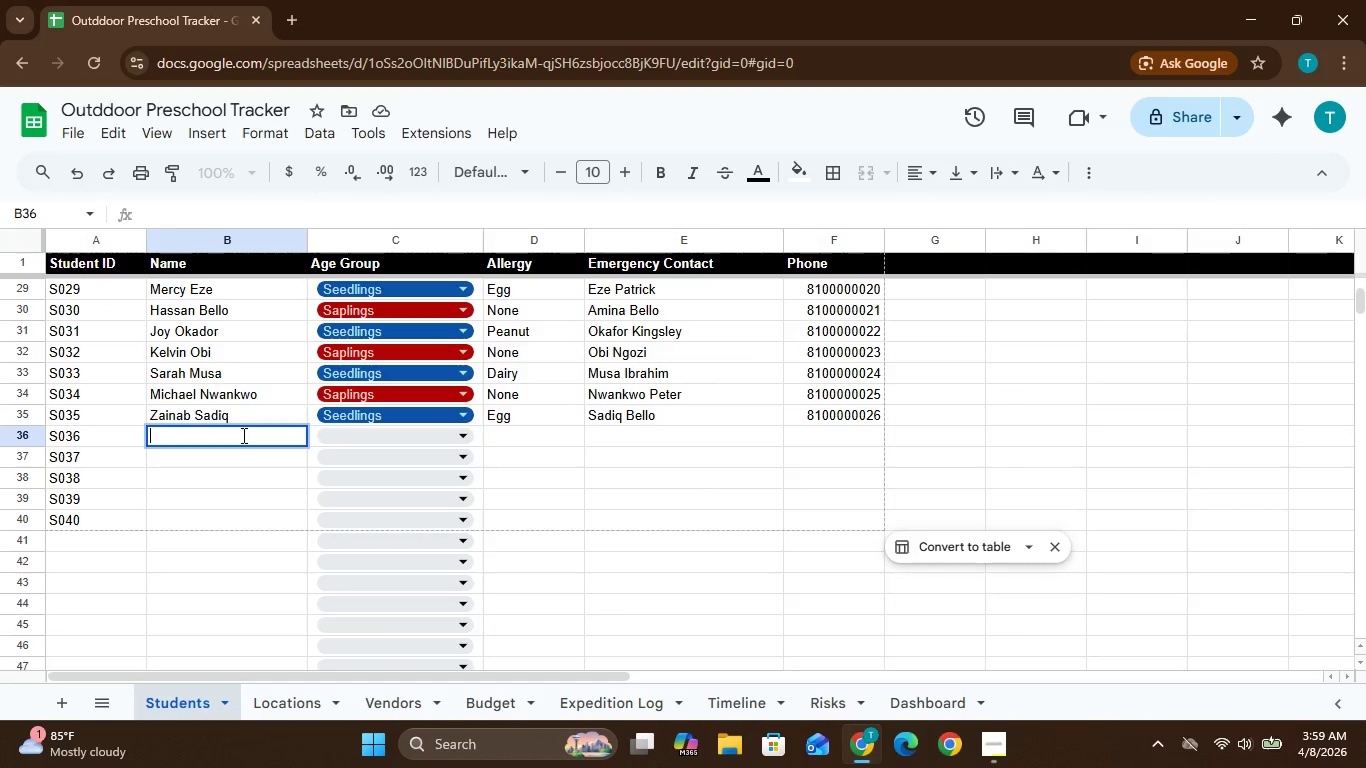 
type(David Yusuf)
key(Tab)
 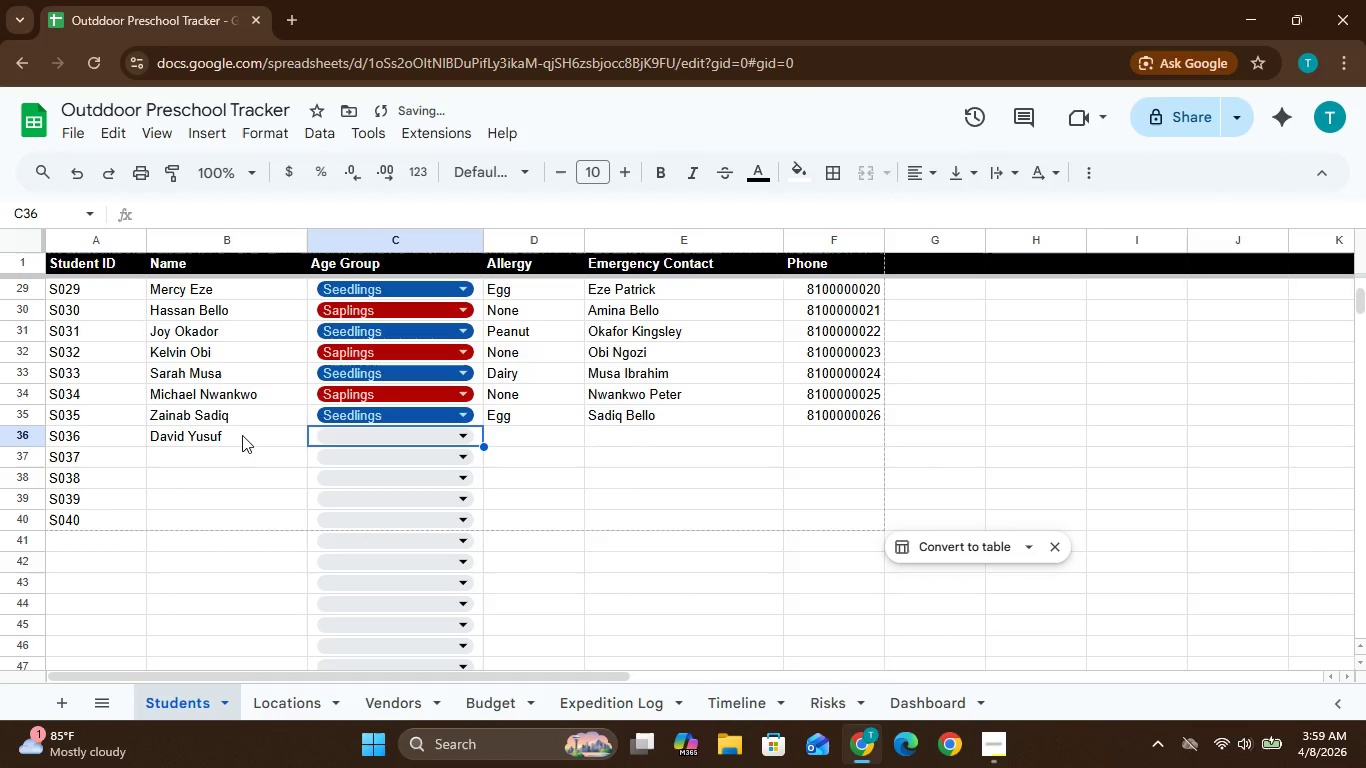 
wait(7.73)
 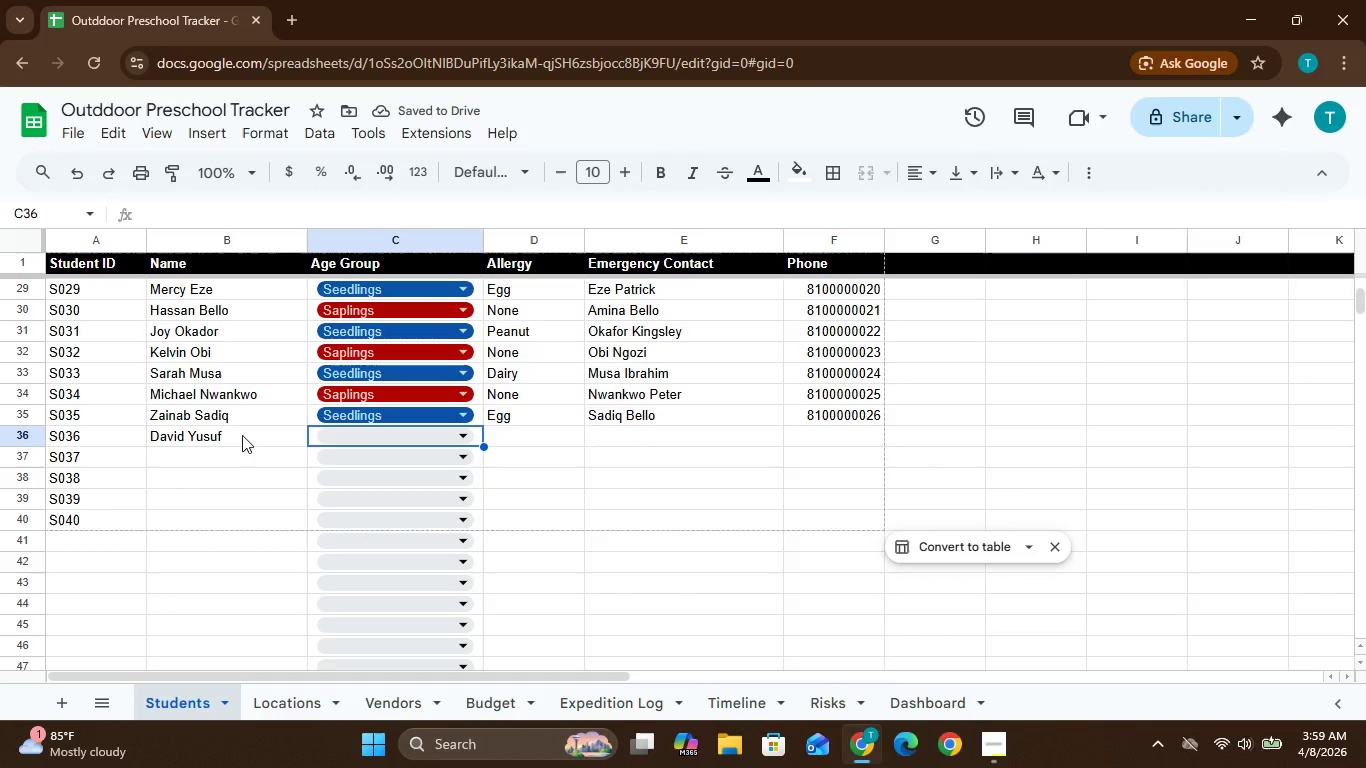 
left_click([341, 437])
 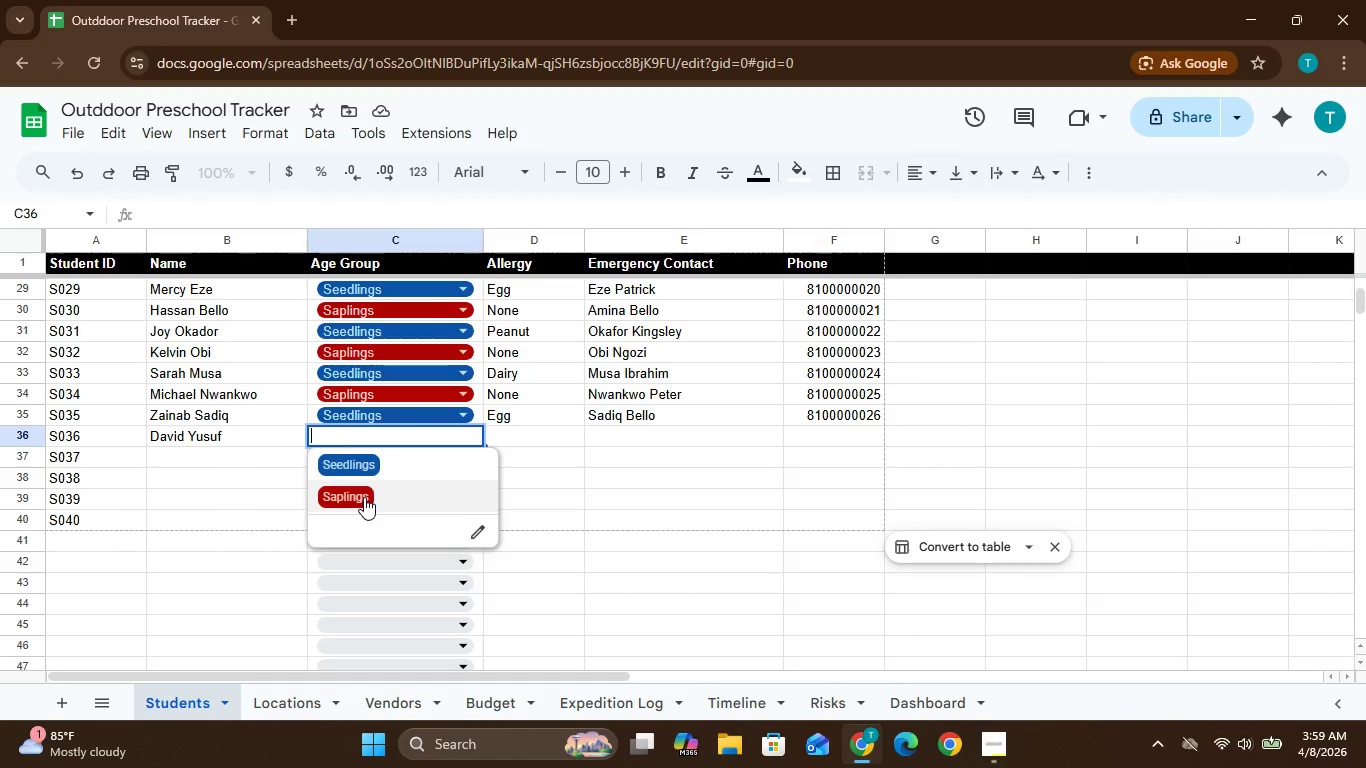 
left_click([364, 497])
 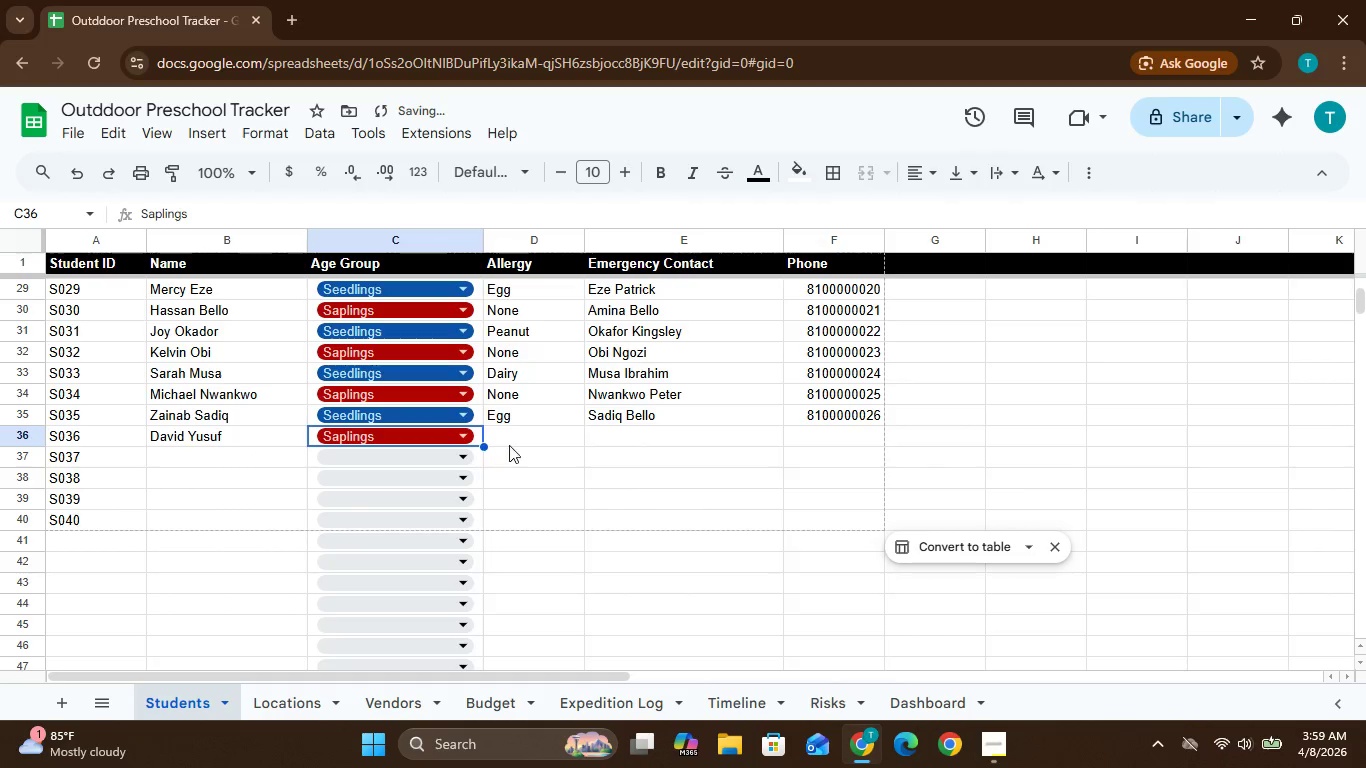 
left_click([515, 444])
 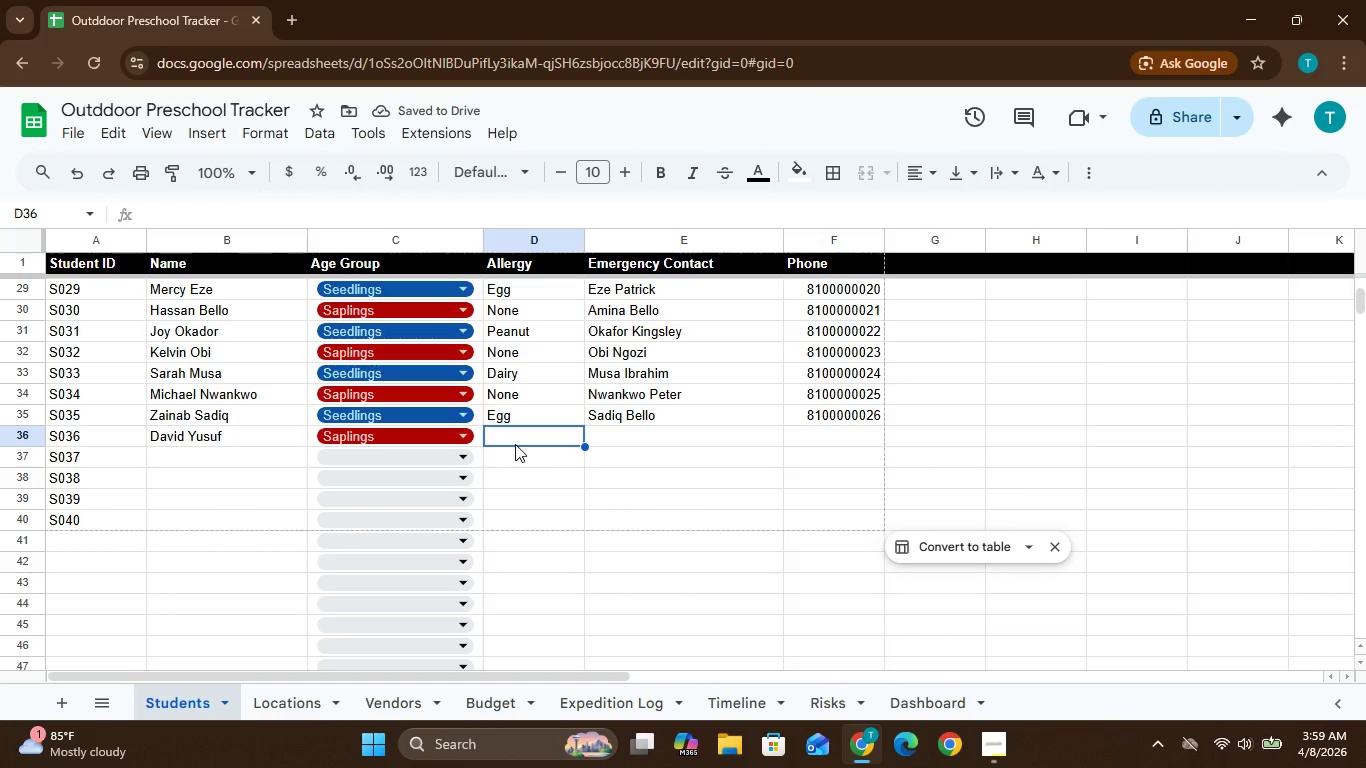 
type(None)
 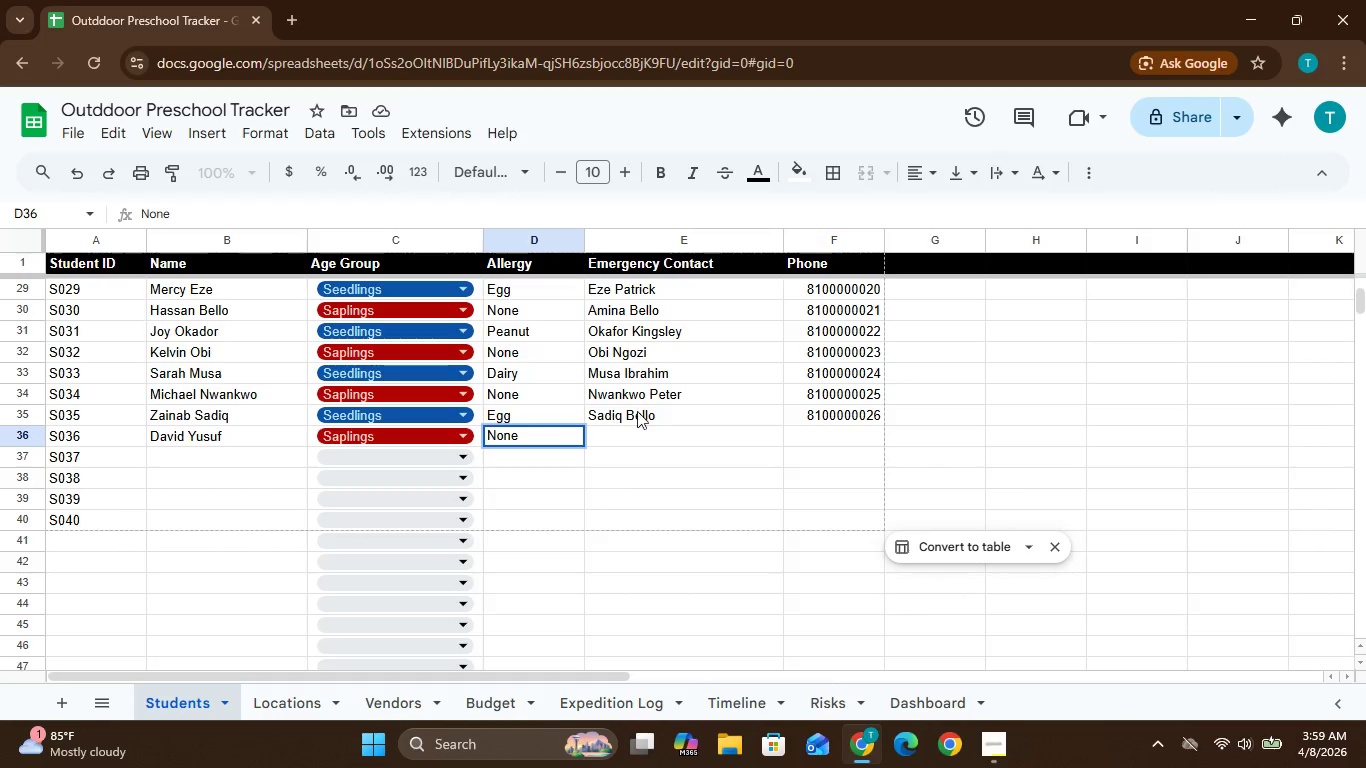 
wait(5.22)
 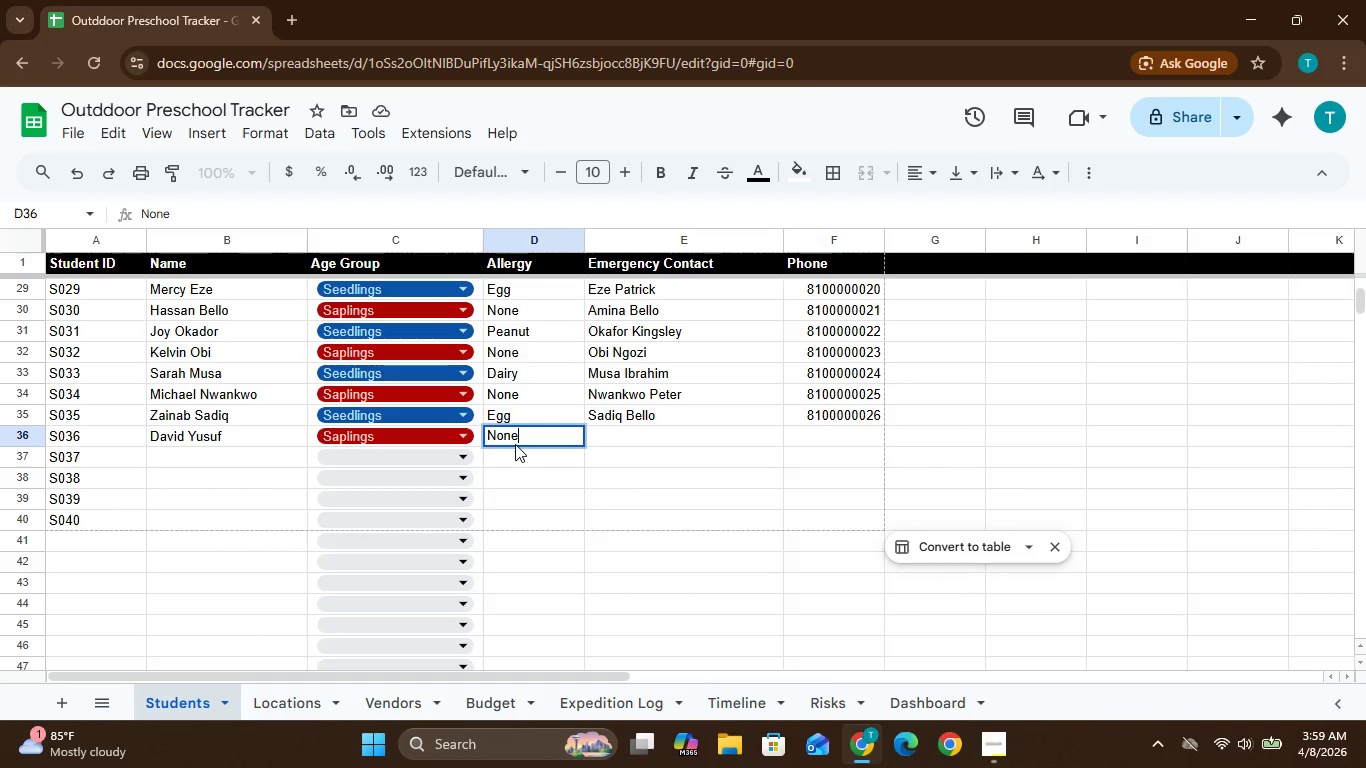 
double_click([652, 430])
 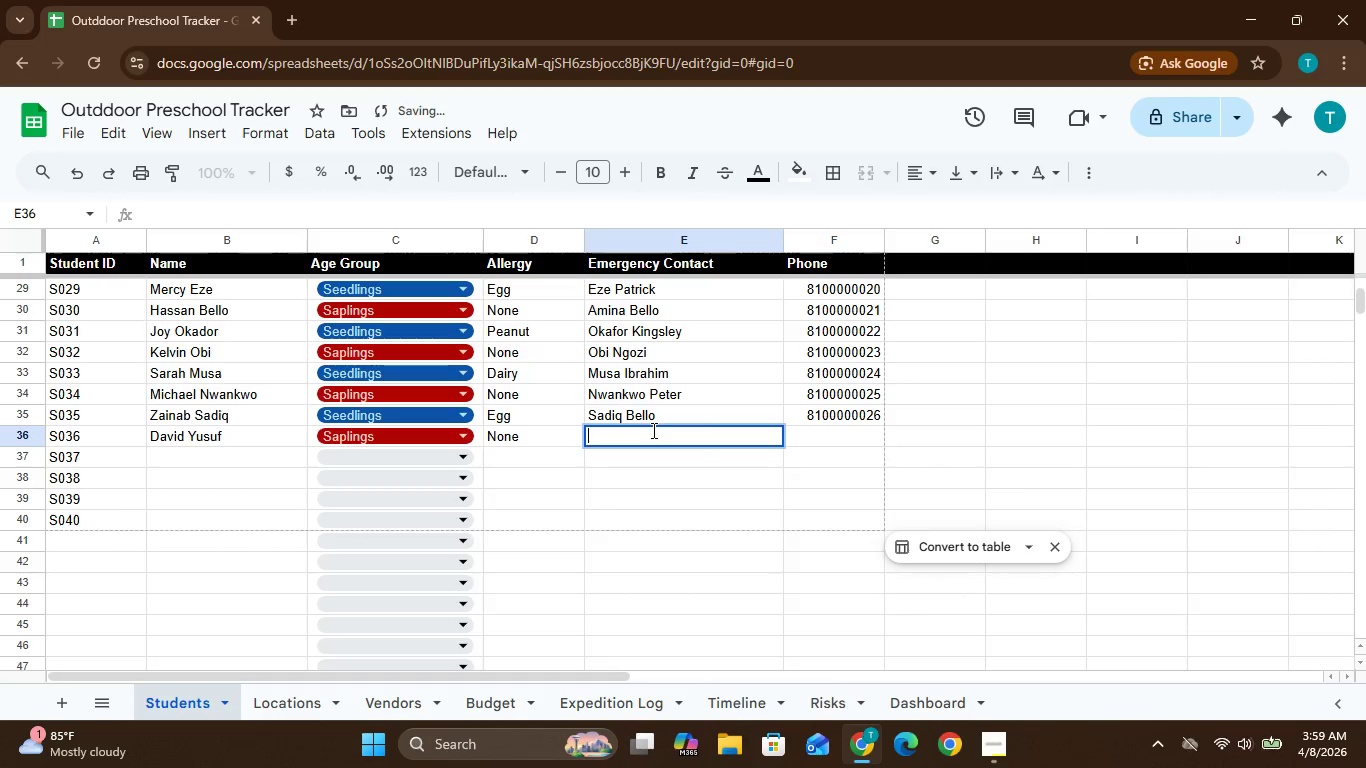 
type(YU)
key(Backspace)
type(usuf A)
 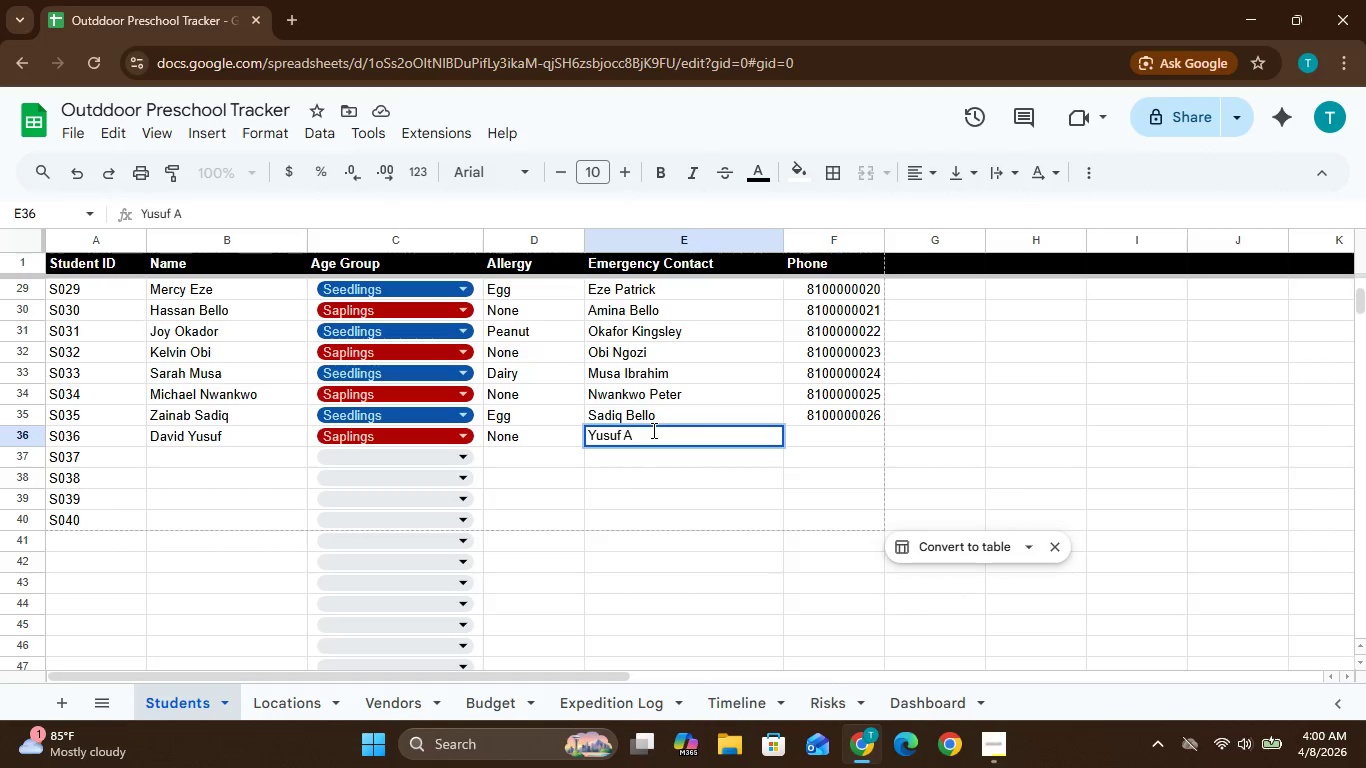 
type(bdullahi)
key(Tab)
type(08100000027)
 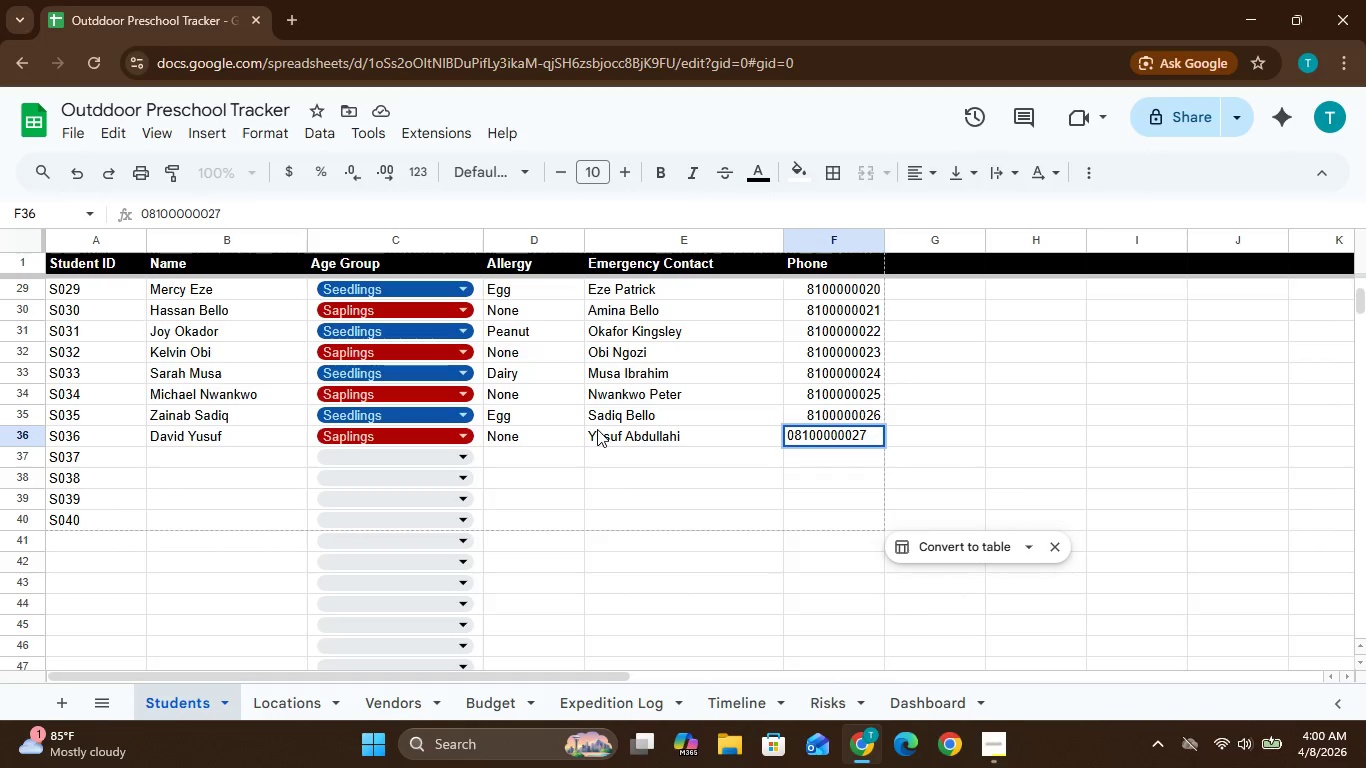 
key(Enter)
 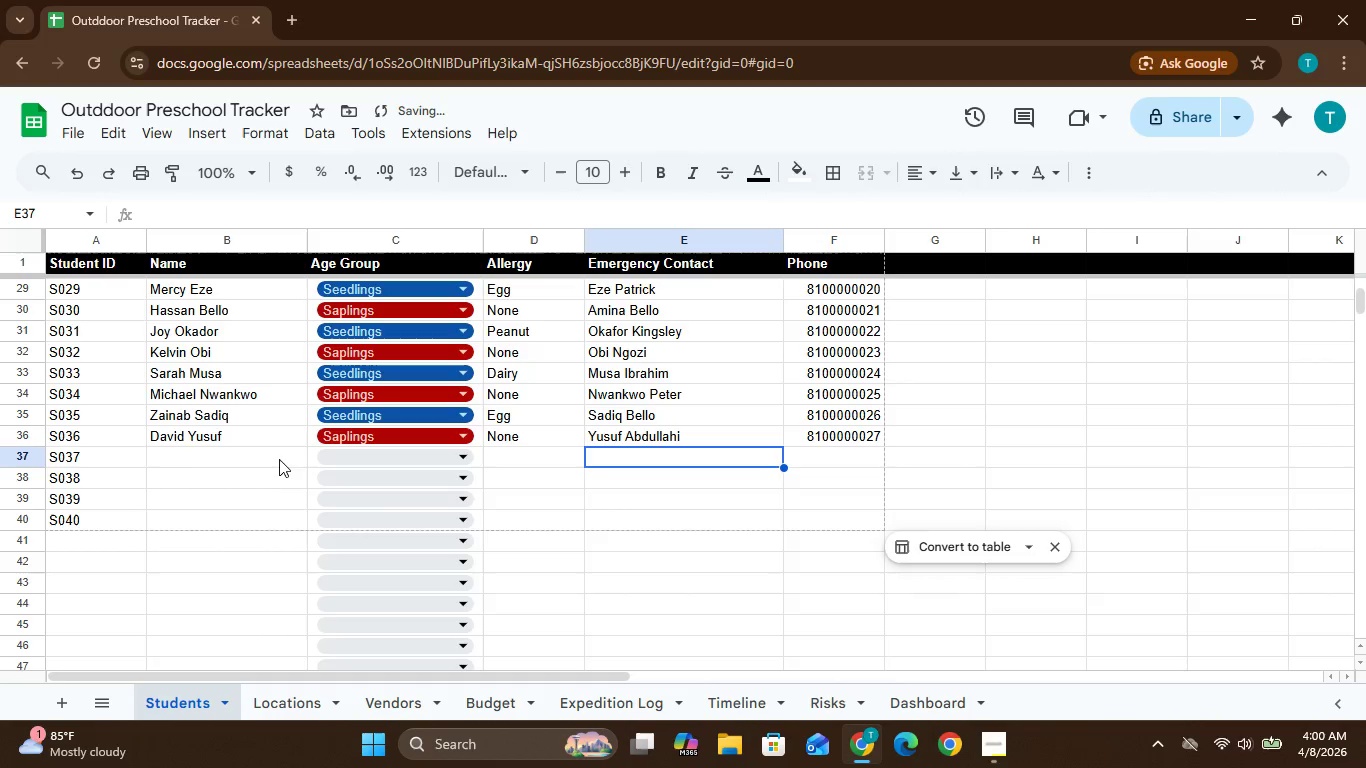 
double_click([262, 455])
 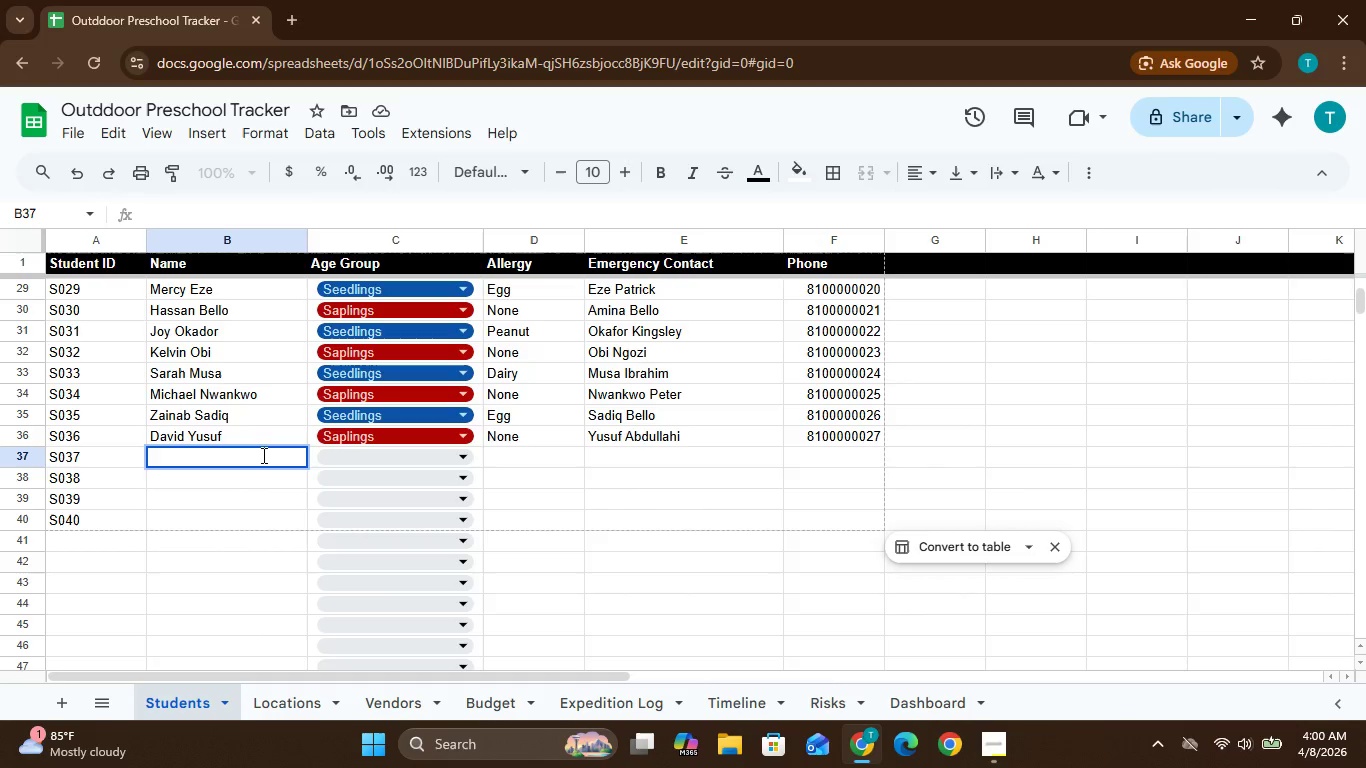 
key(Shift+B)
 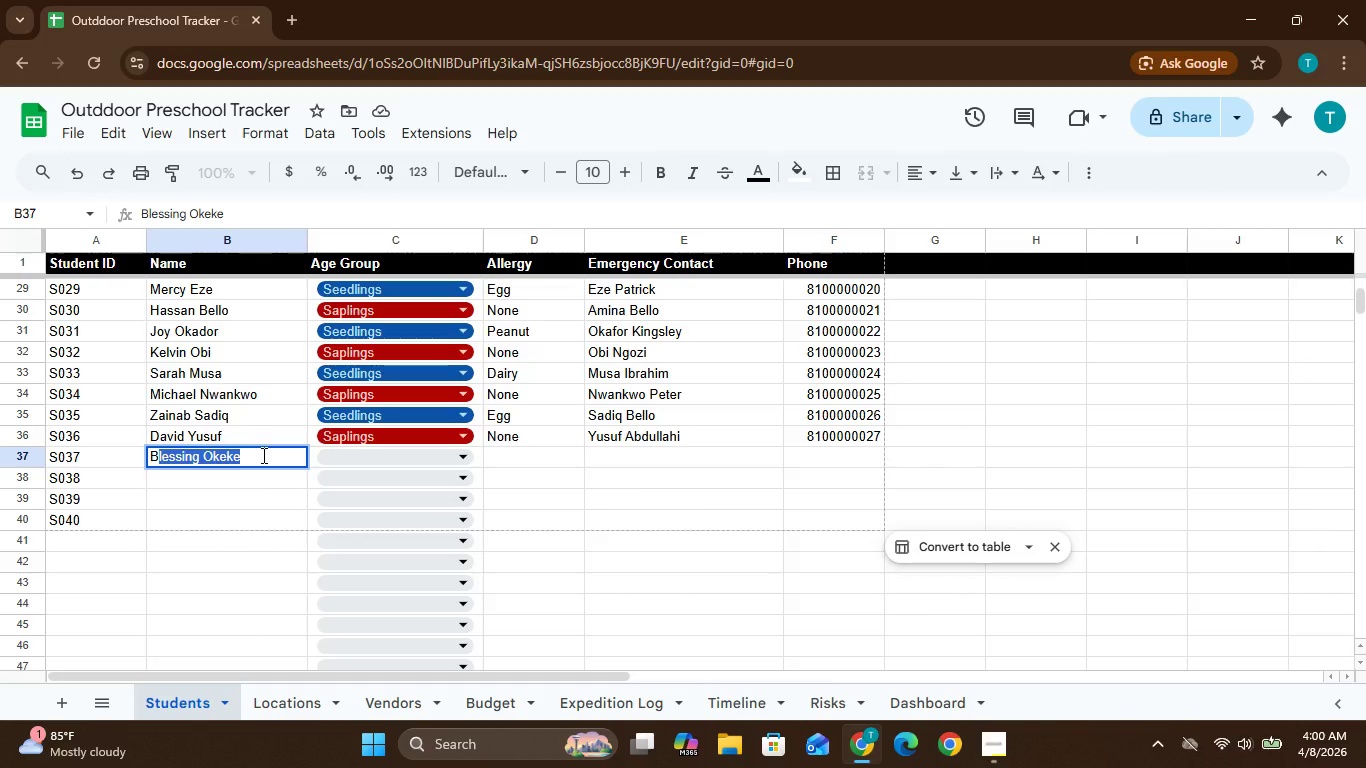 
type(lessing Okeke)
key(Tab)
 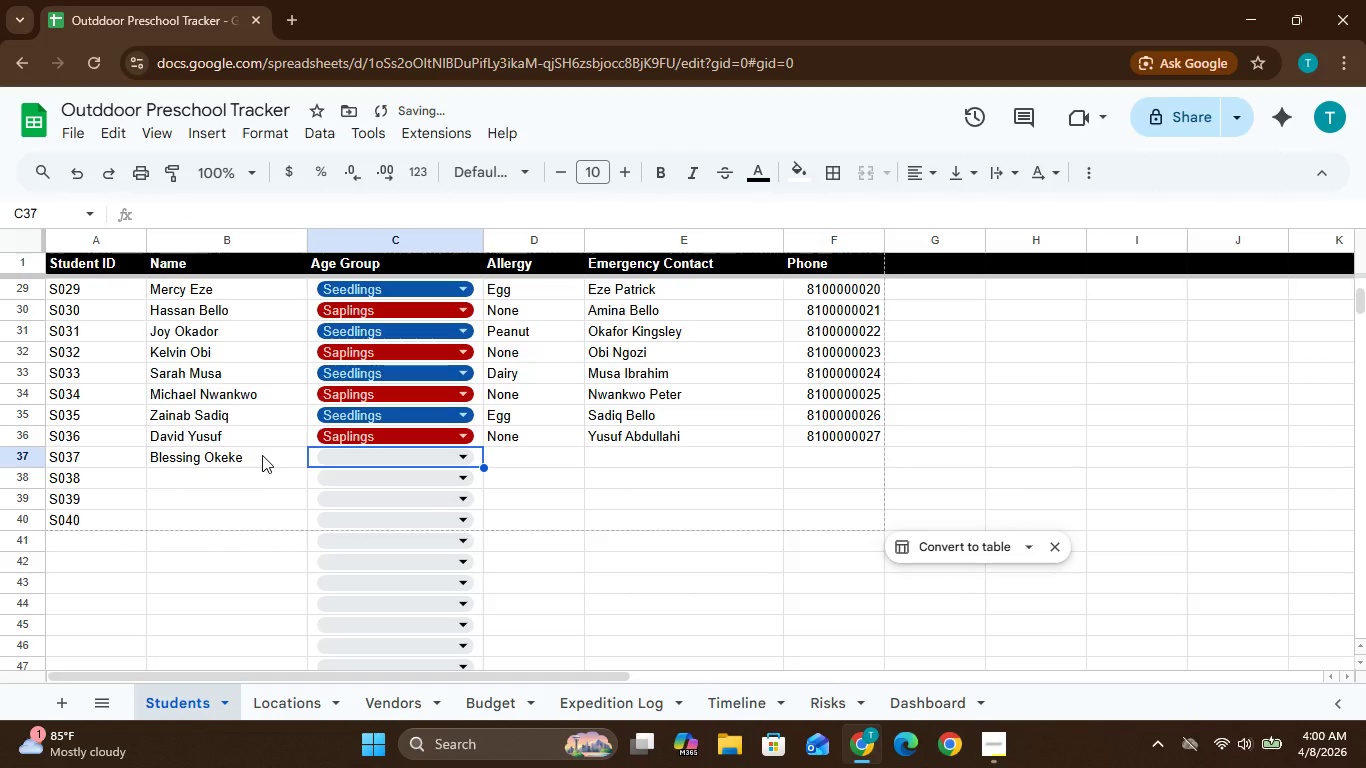 
left_click([357, 460])
 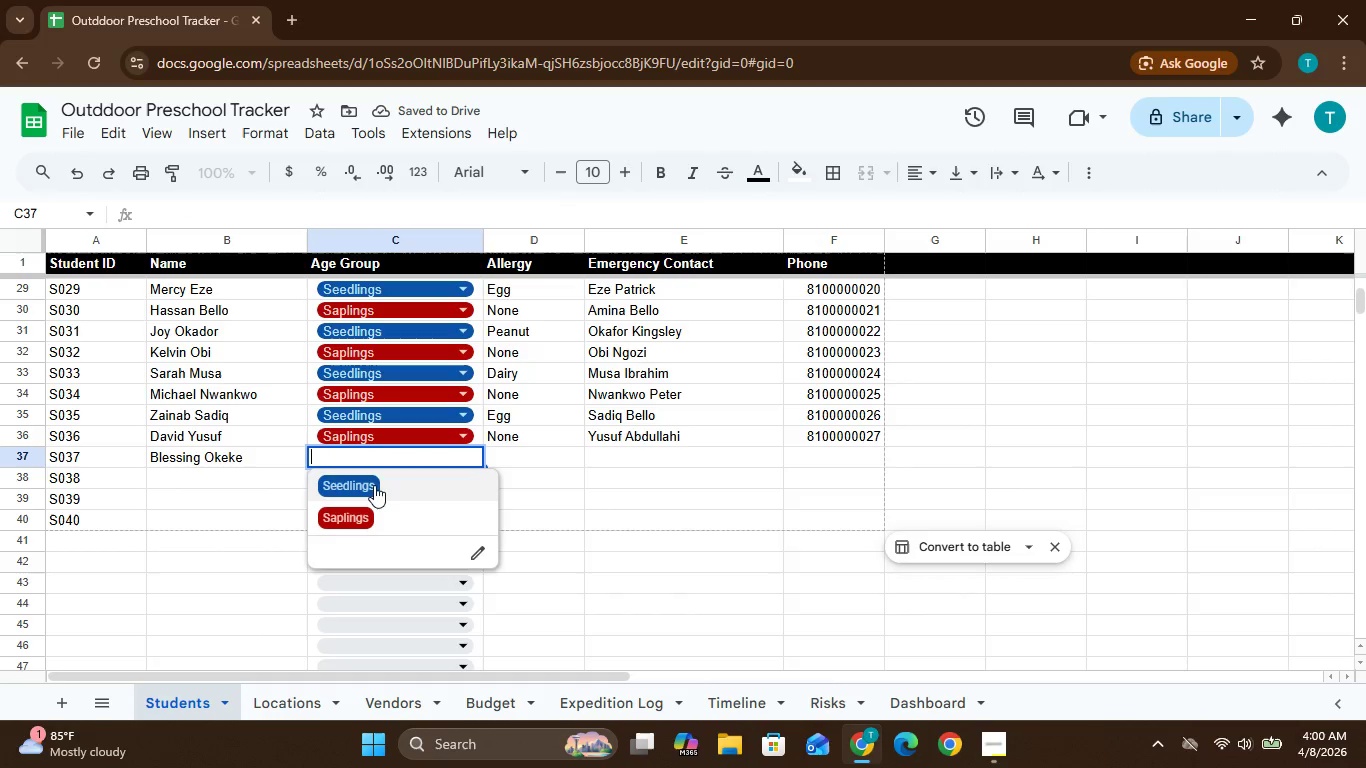 
left_click([368, 482])
 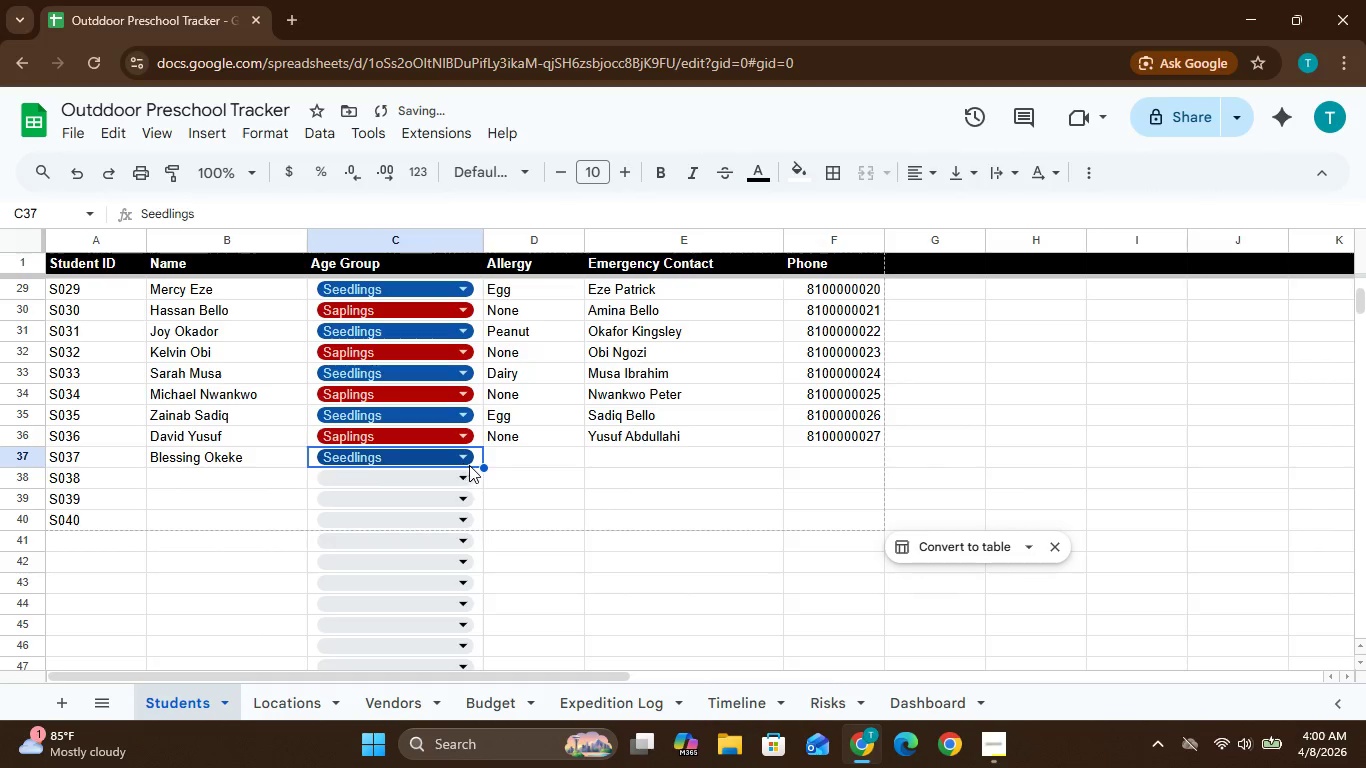 
left_click([521, 460])
 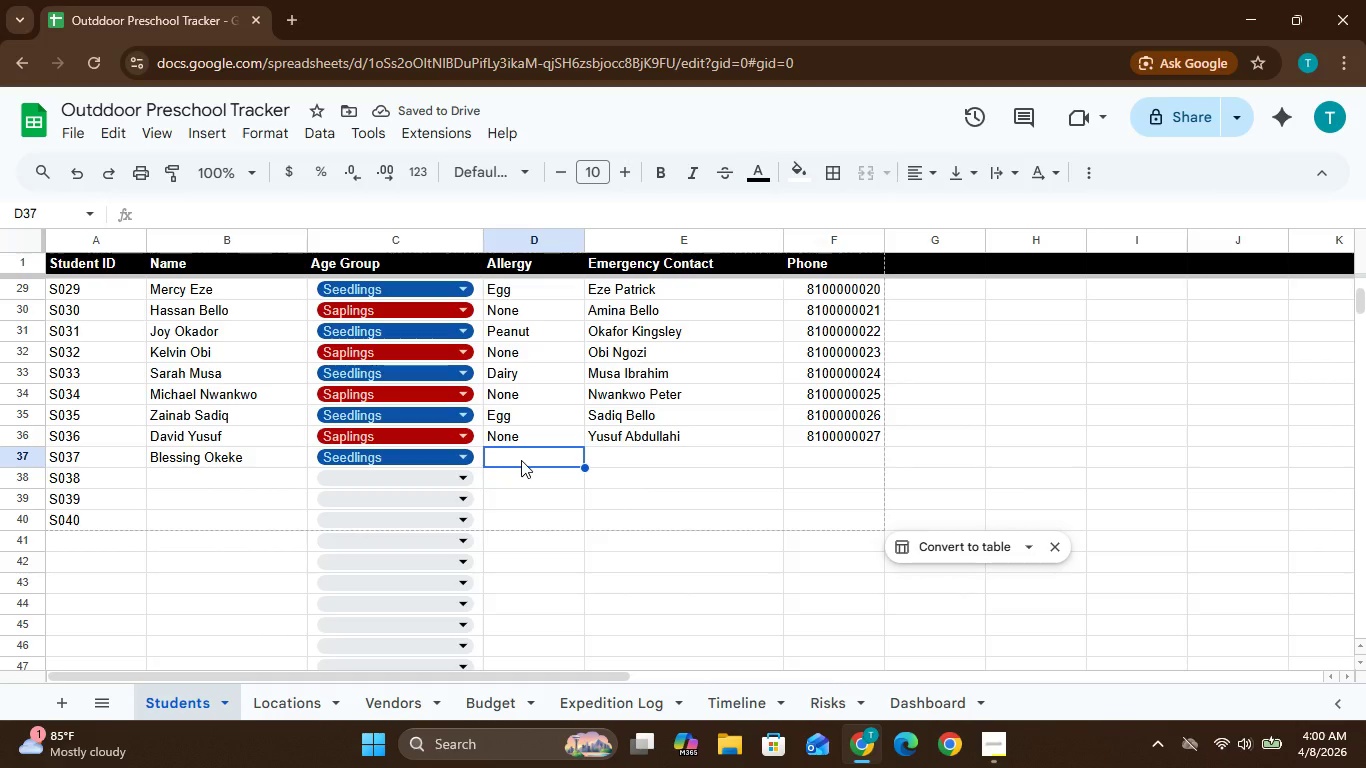 
type(Pea)
 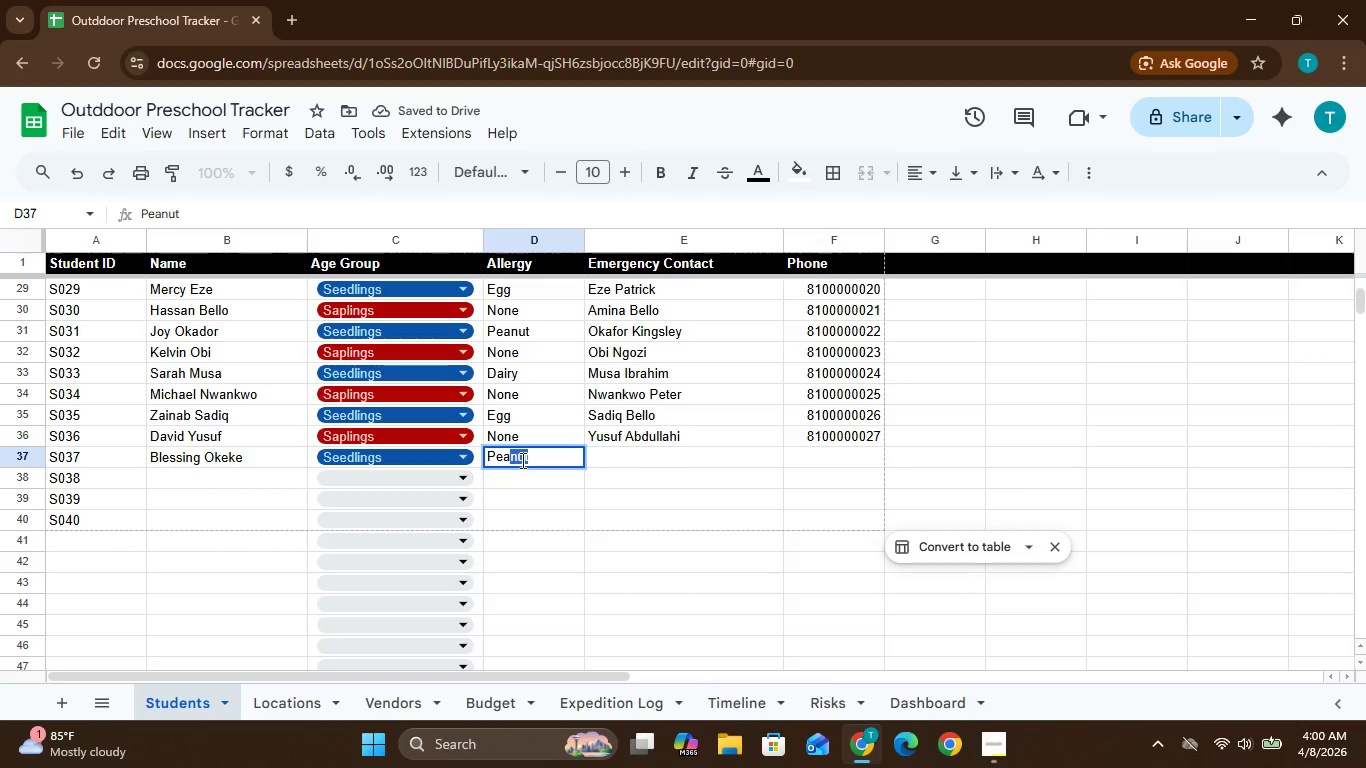 
key(ArrowRight)
 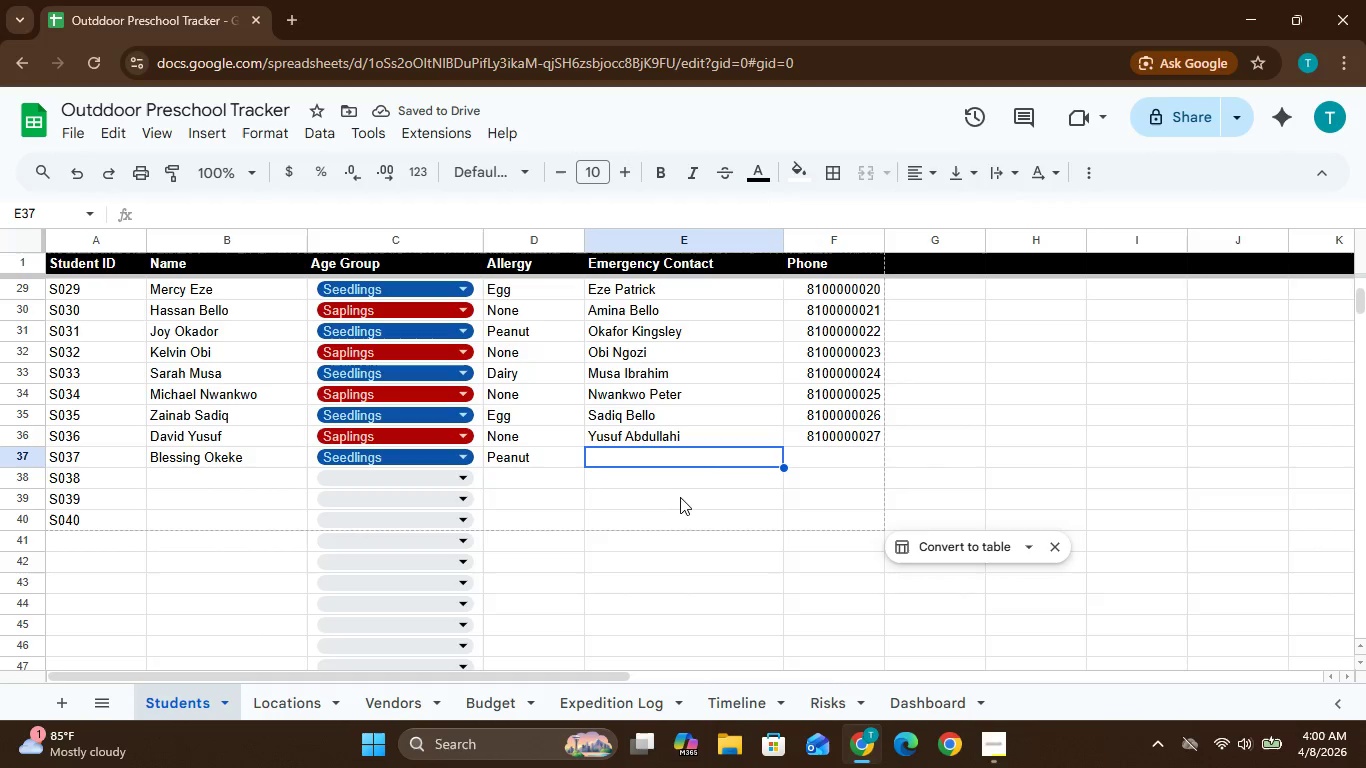 
wait(5.02)
 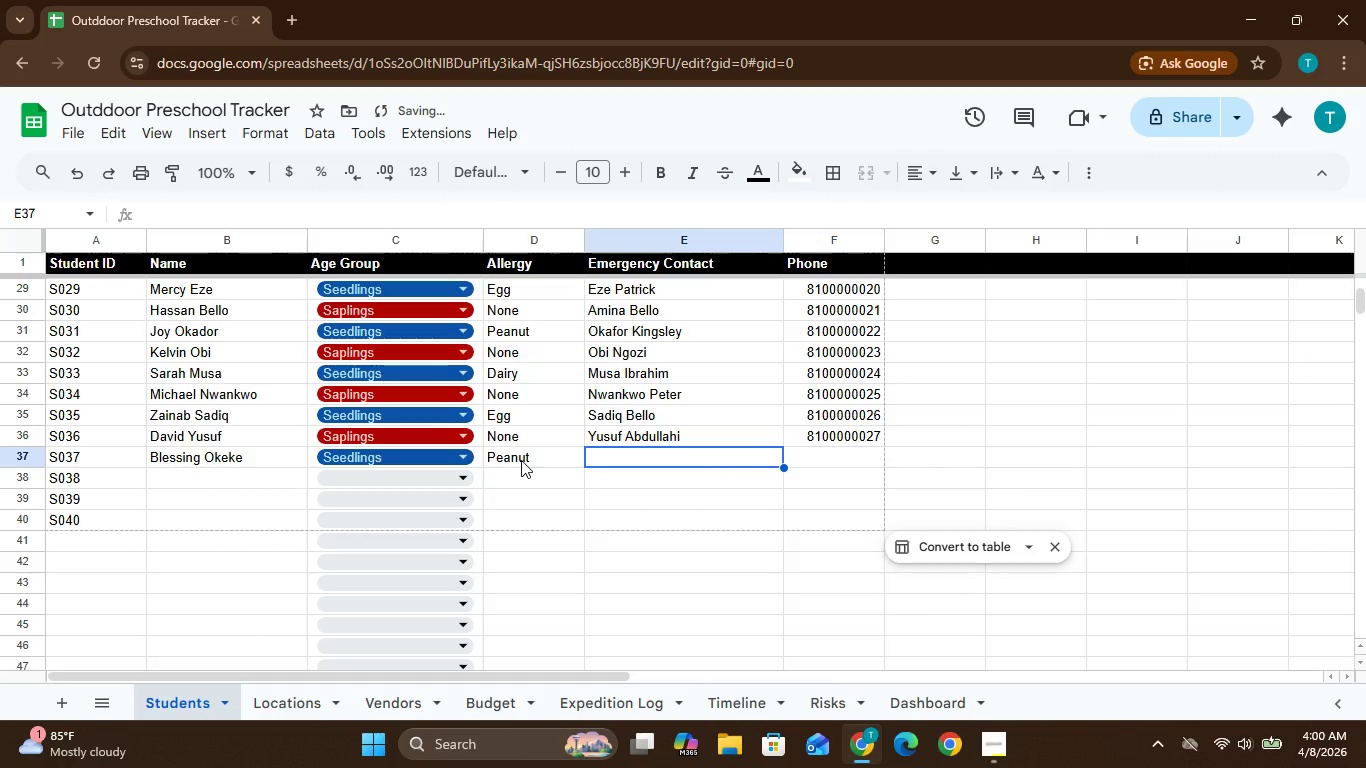 
double_click([646, 462])
 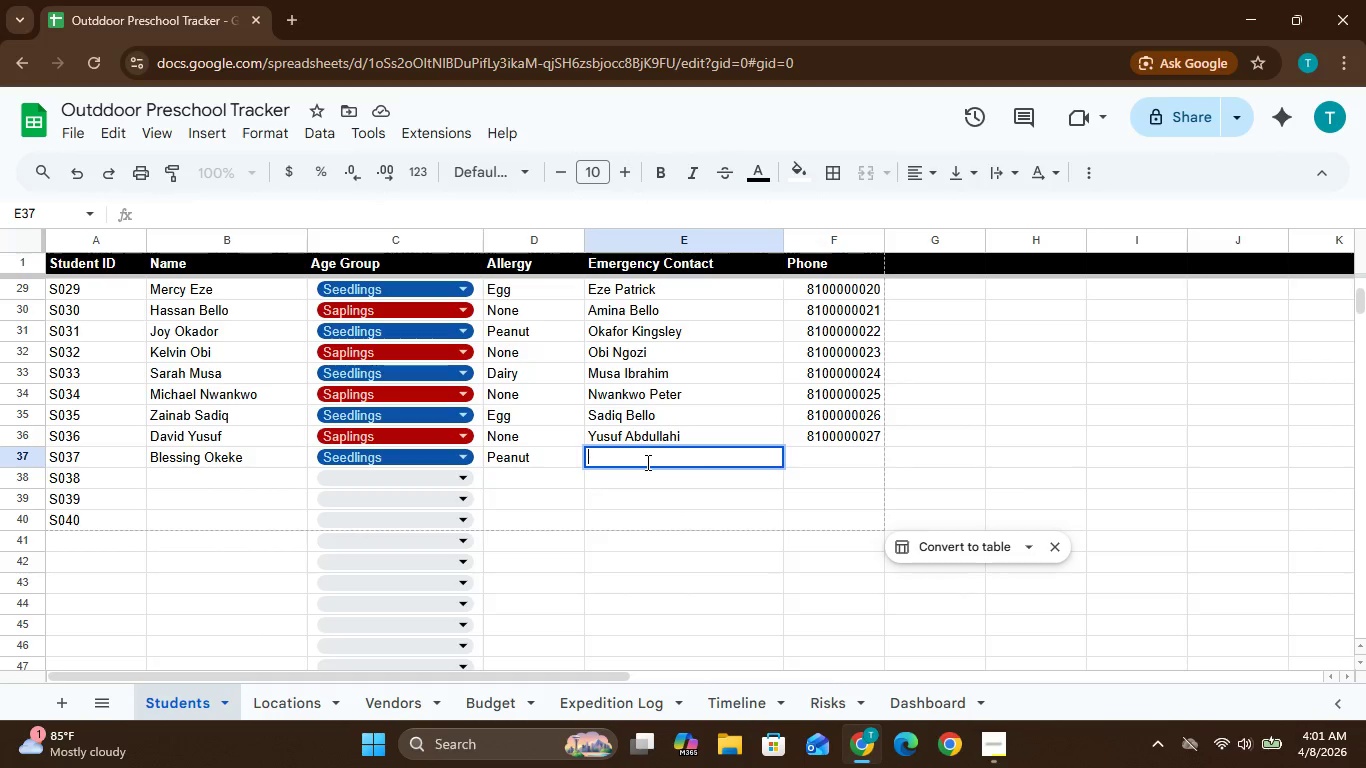 
type(Okeke Chinedu)
 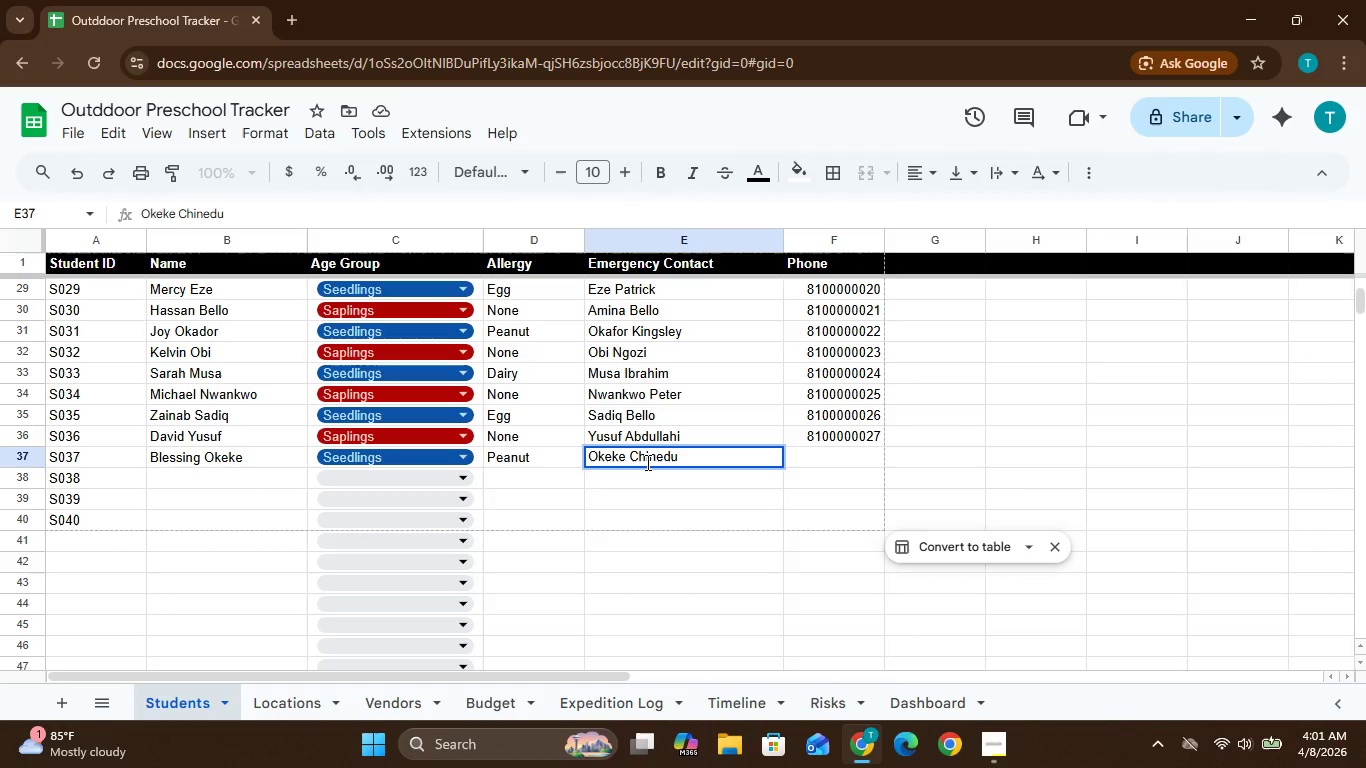 
left_click([807, 449])
 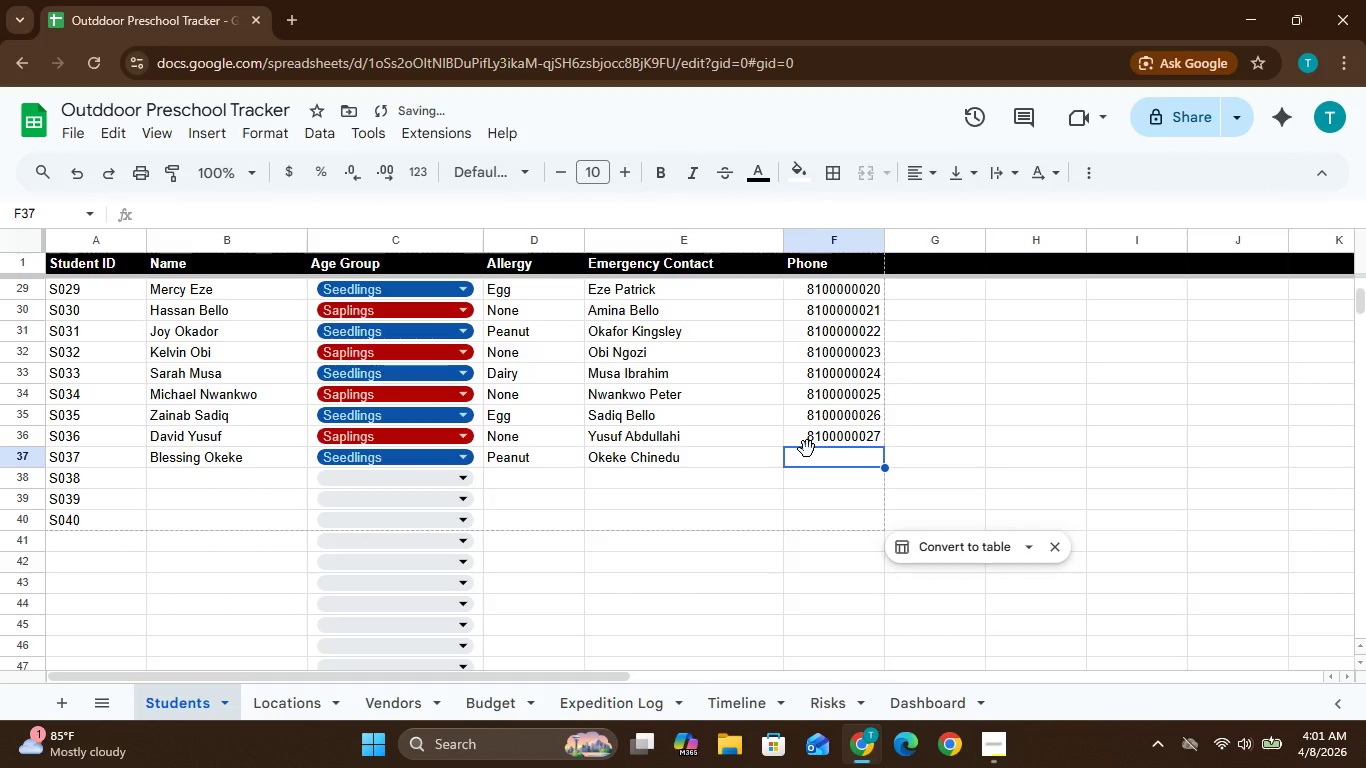 
type(08100000028)
 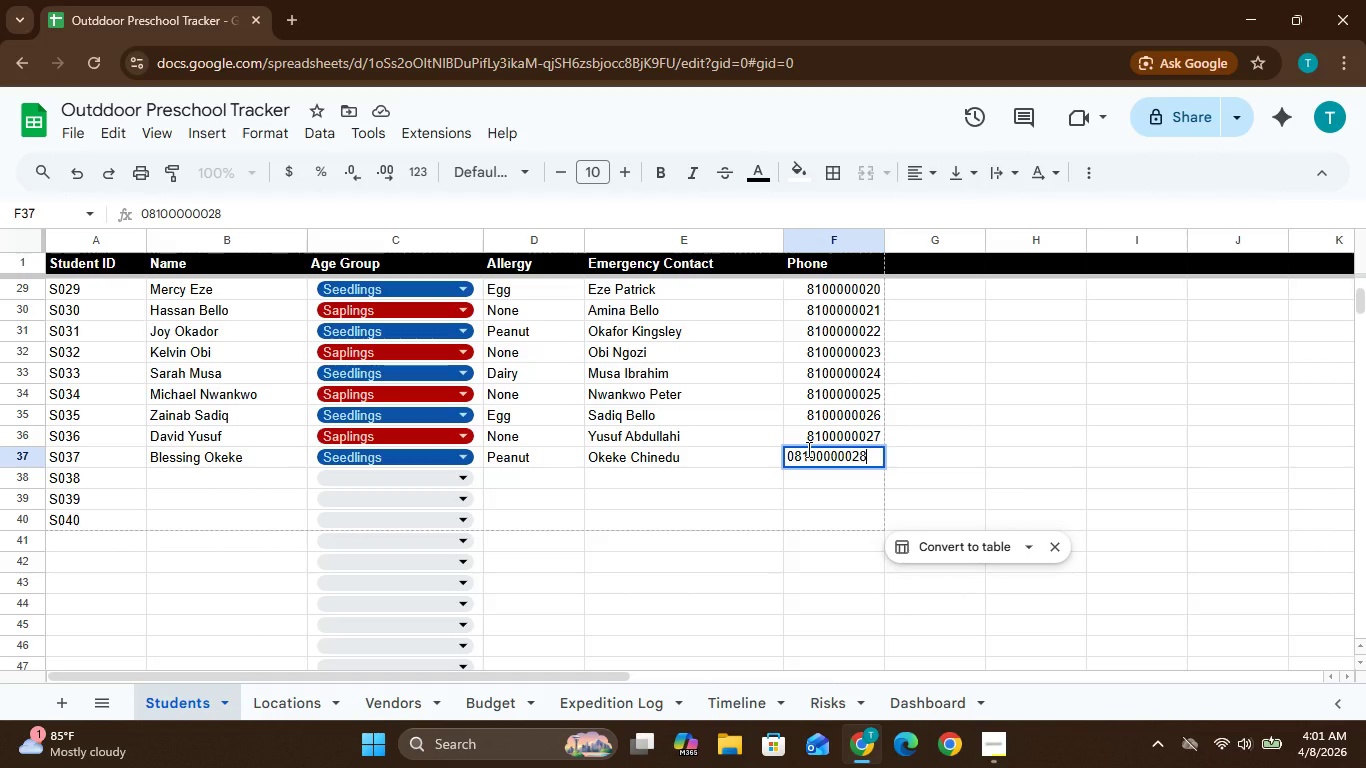 
key(Enter)
 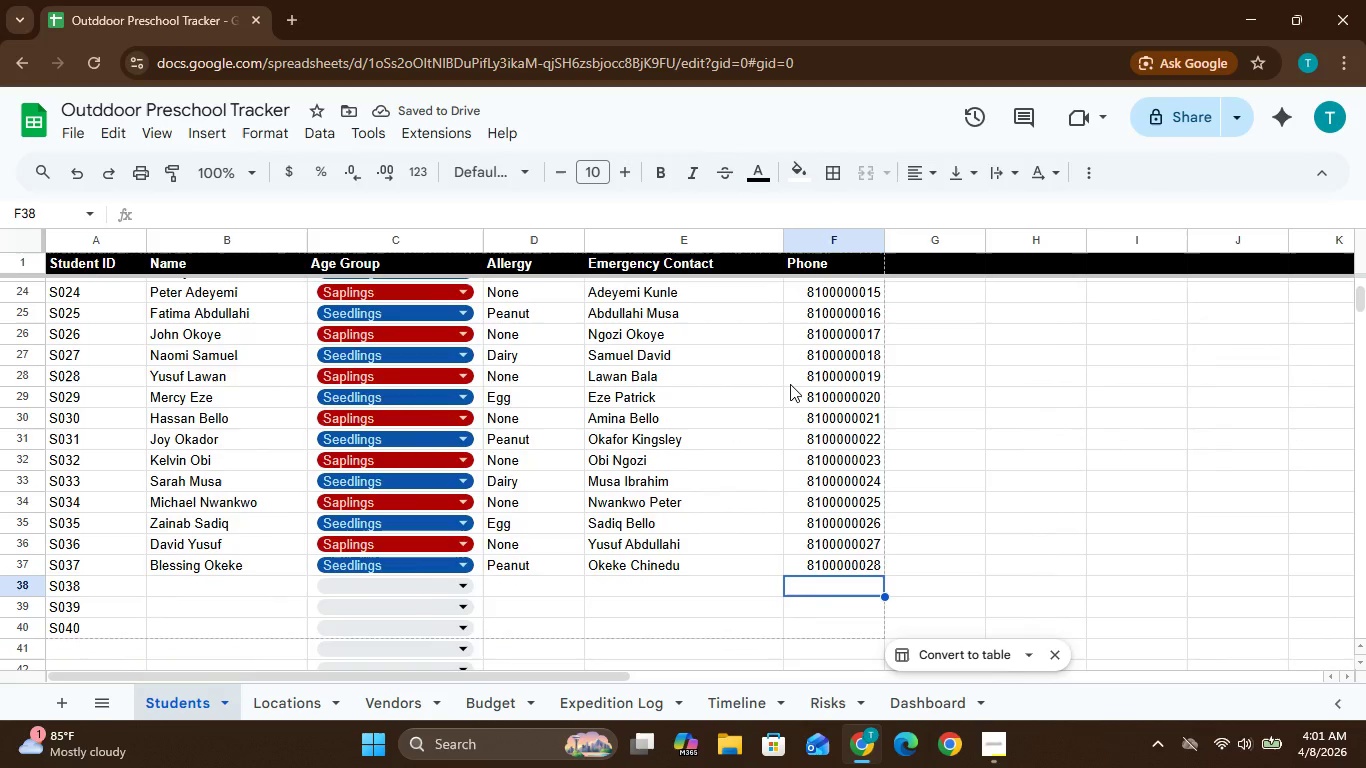 
wait(9.33)
 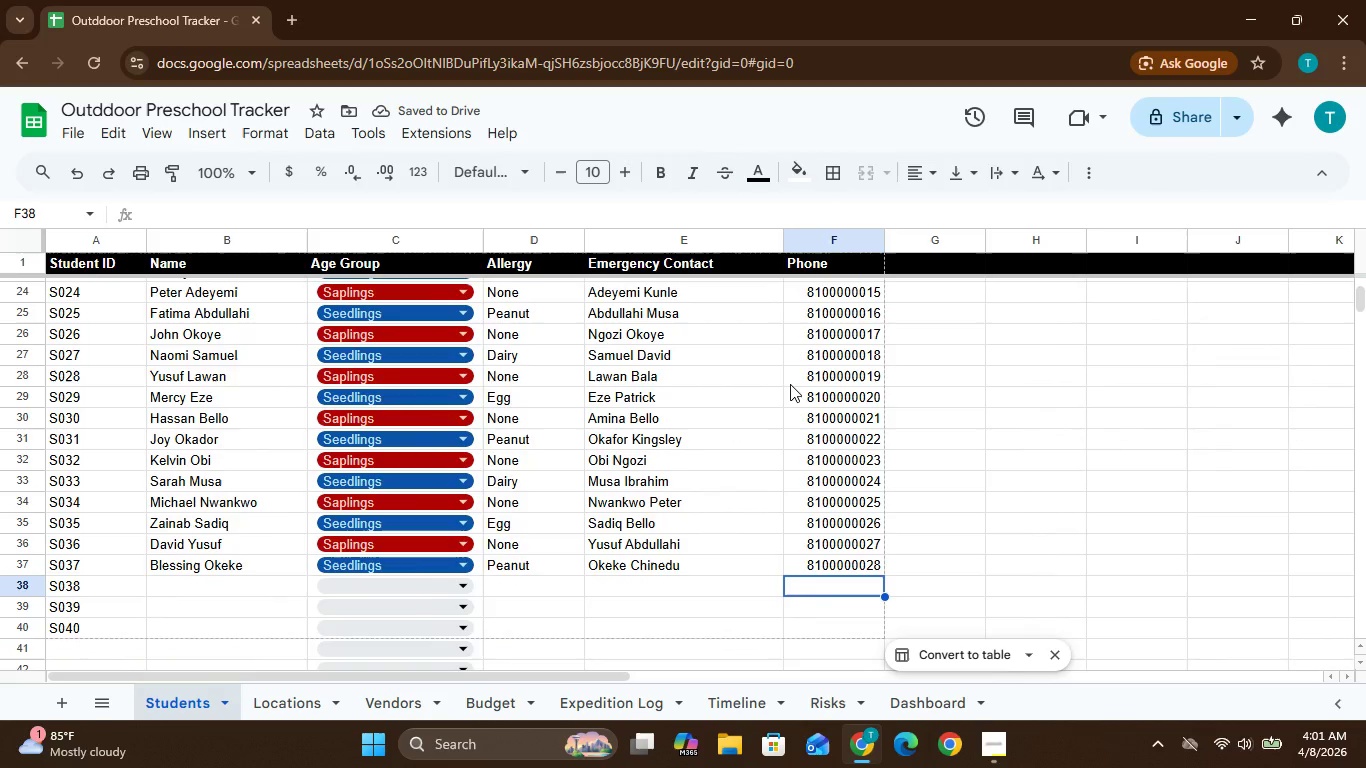 
left_click([216, 549])
 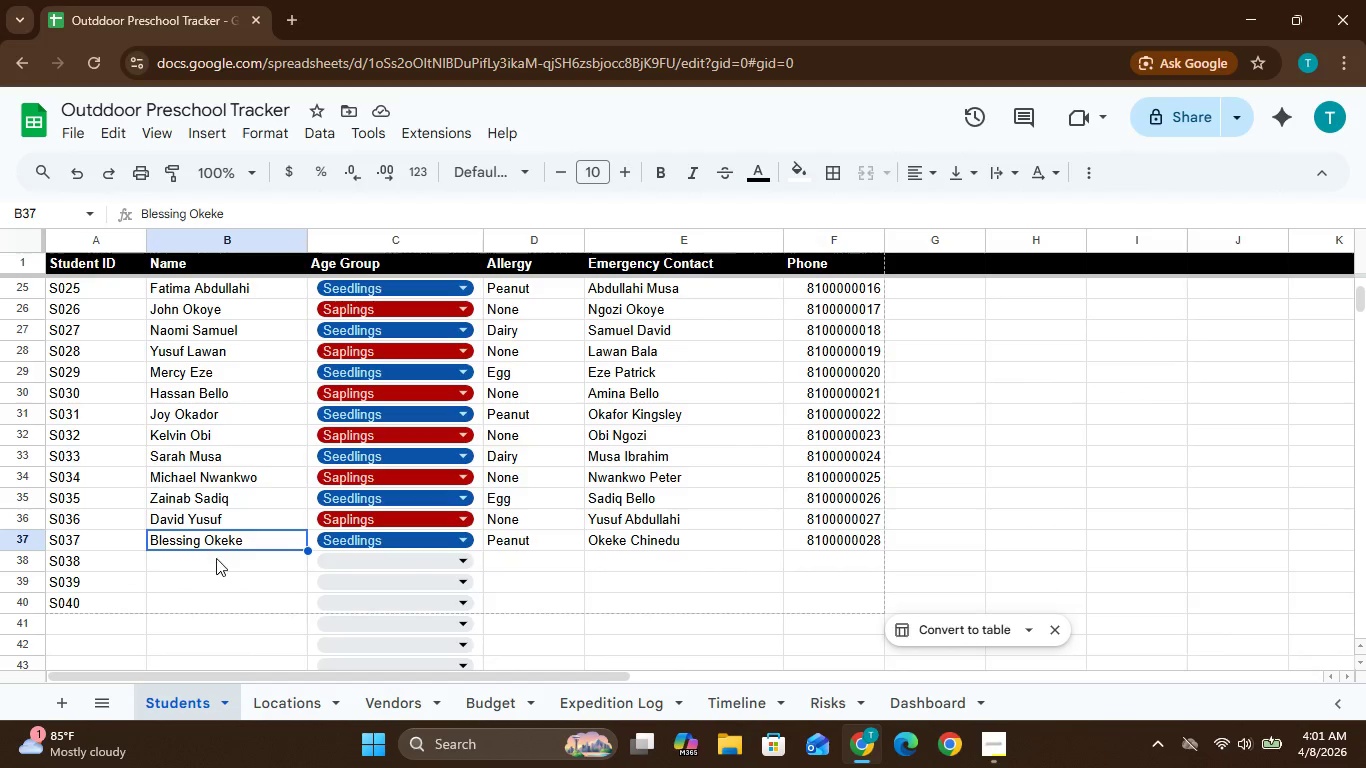 
left_click([217, 560])
 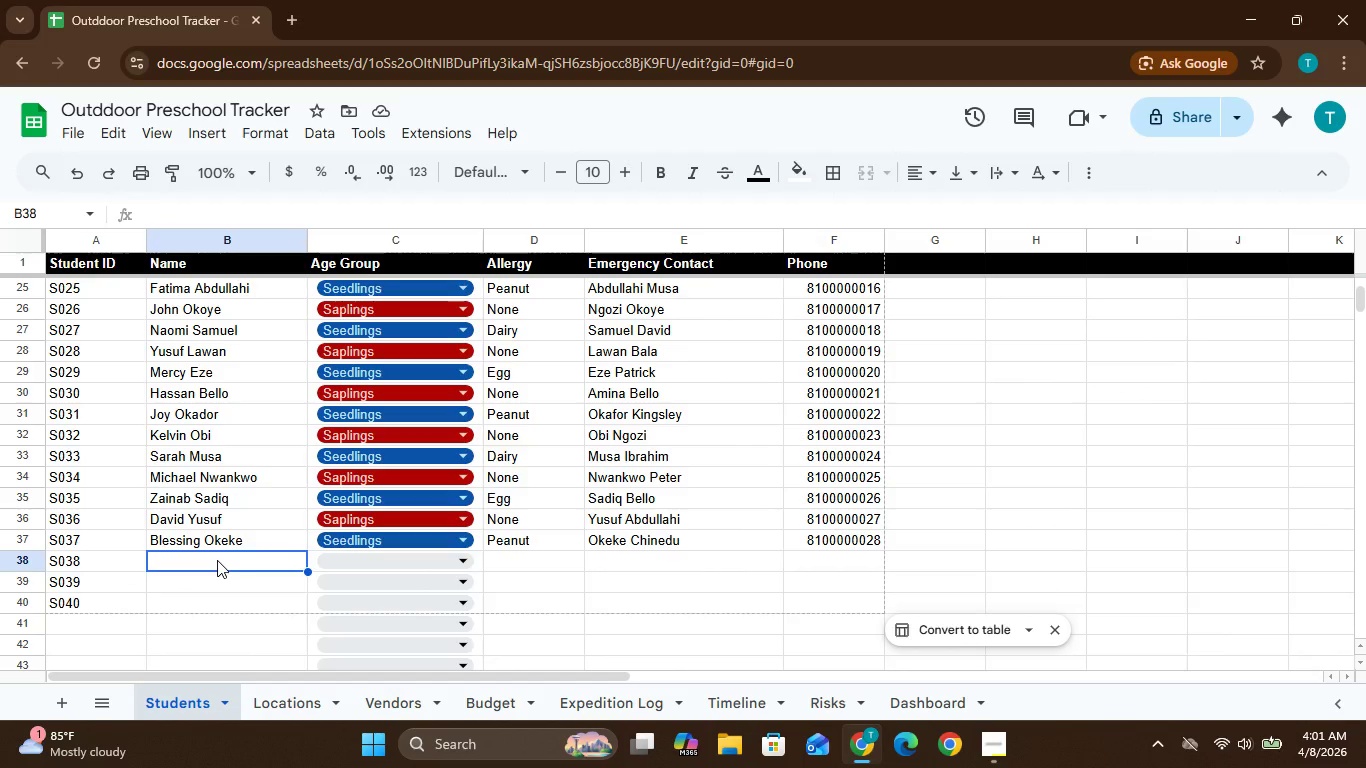 
type(Isaac Danladi)
 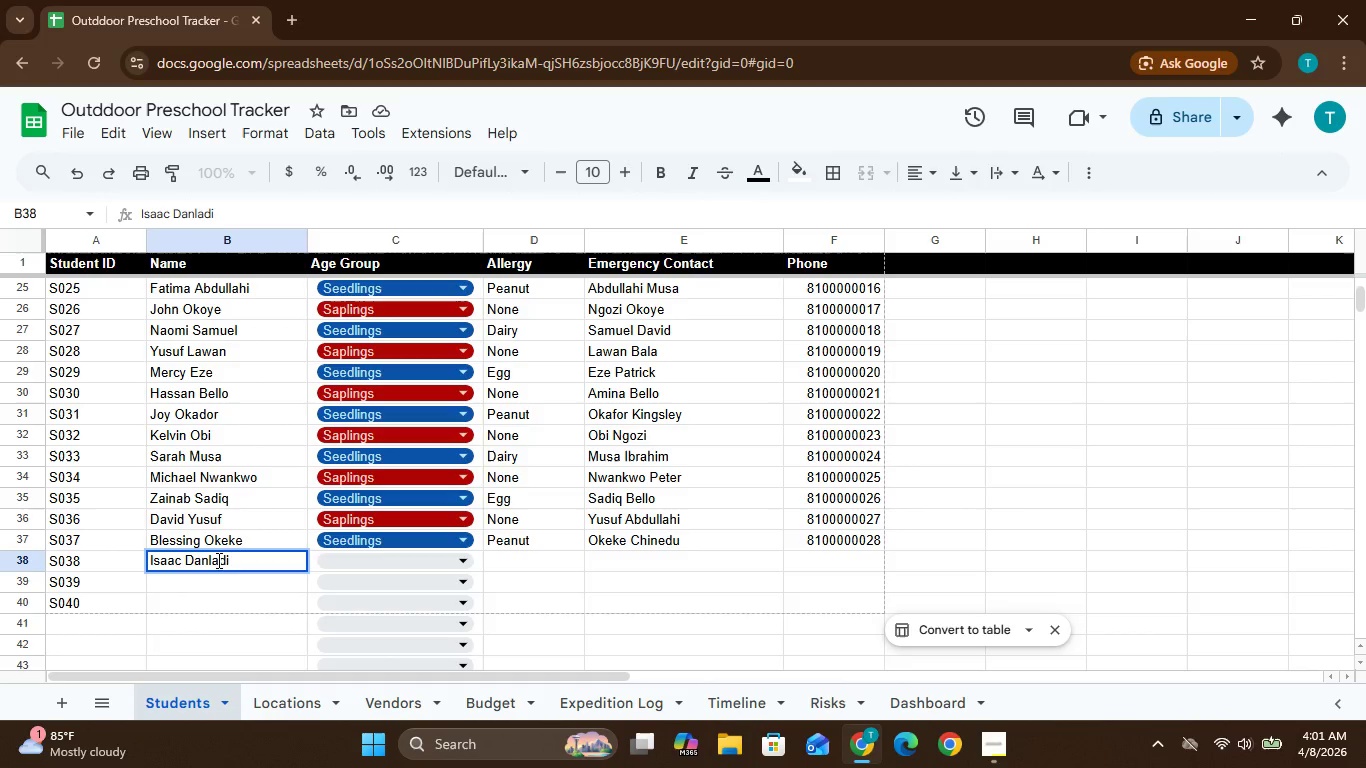 
wait(23.17)
 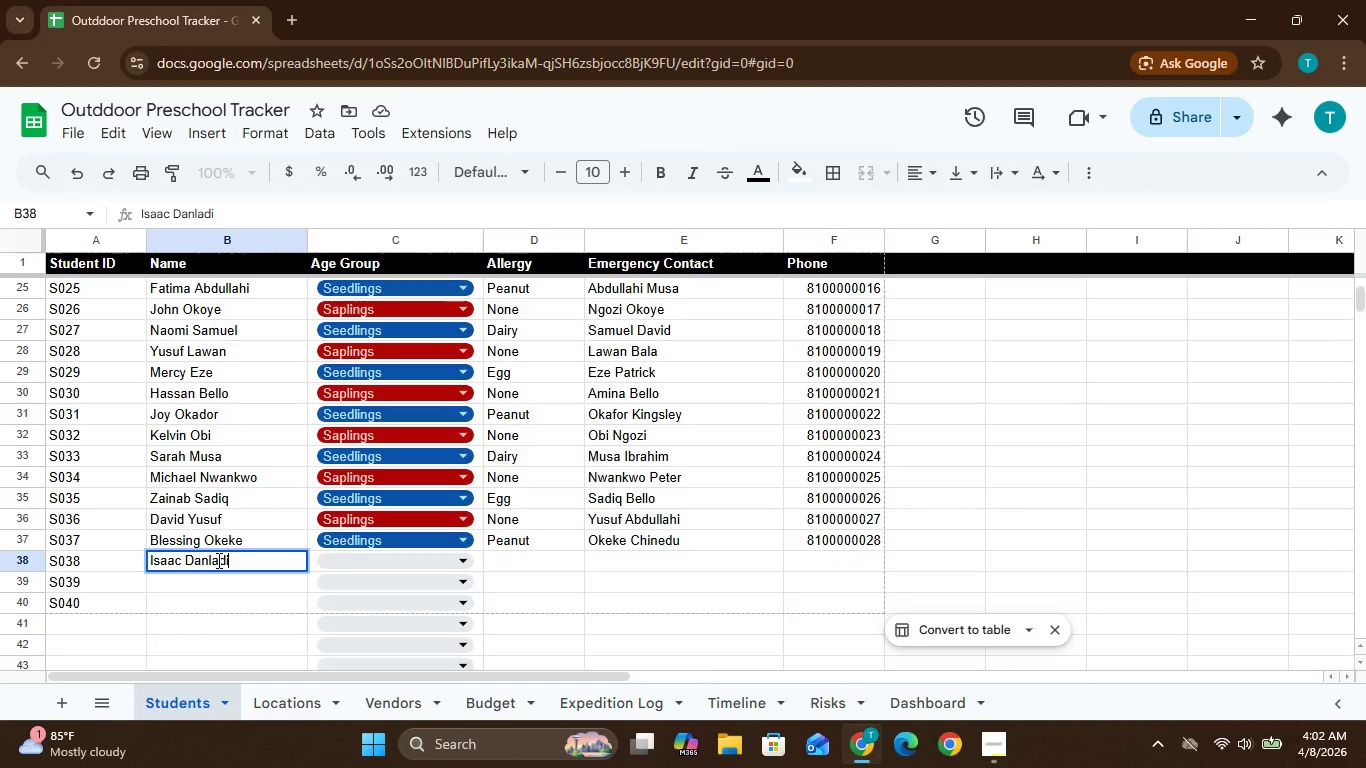 
left_click([340, 560])
 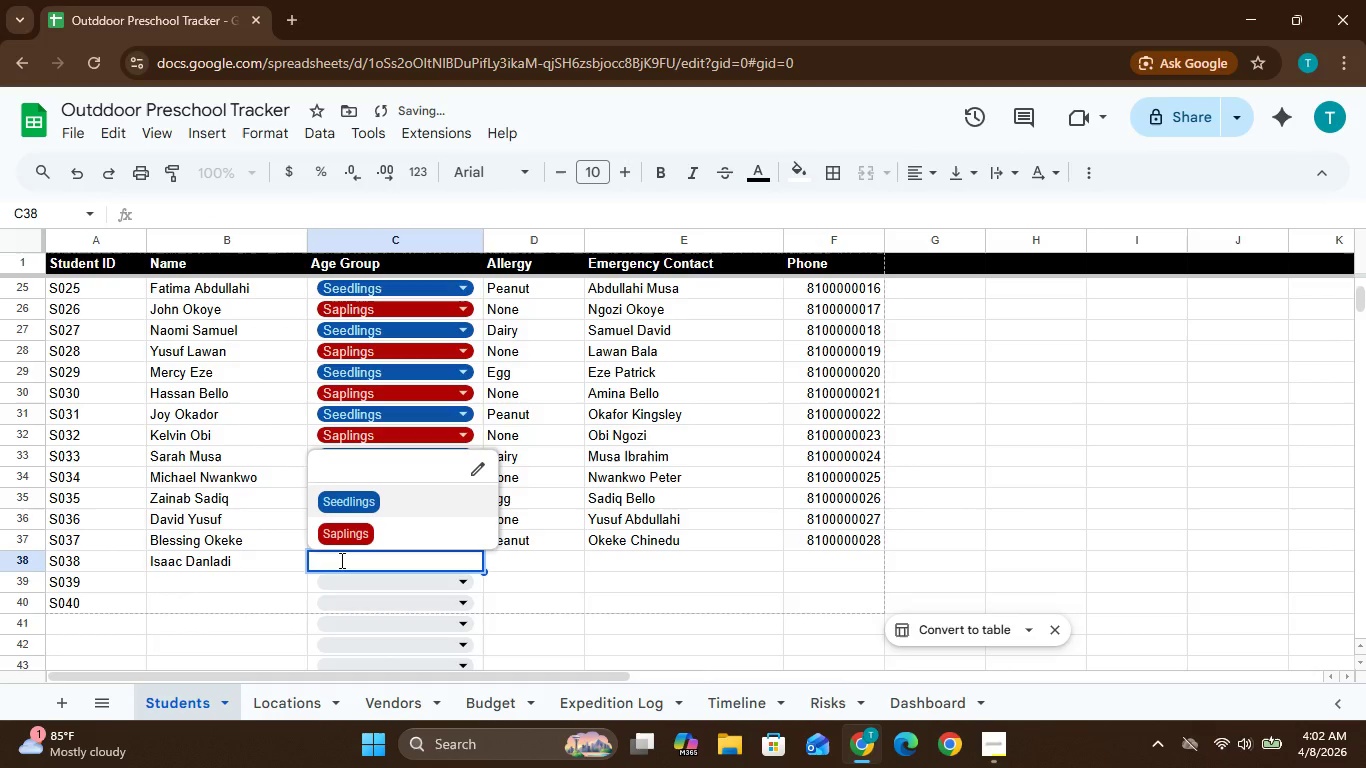 
left_click([340, 560])
 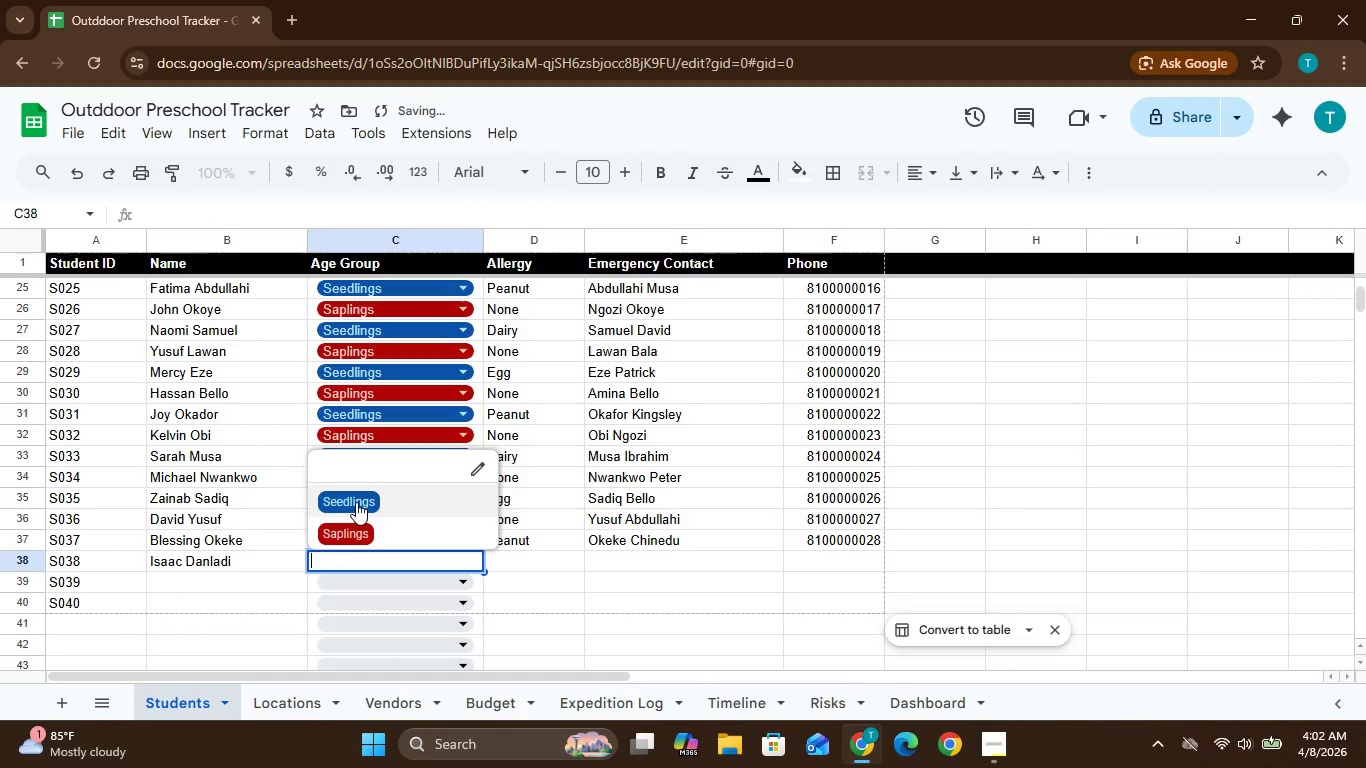 
left_click([356, 502])
 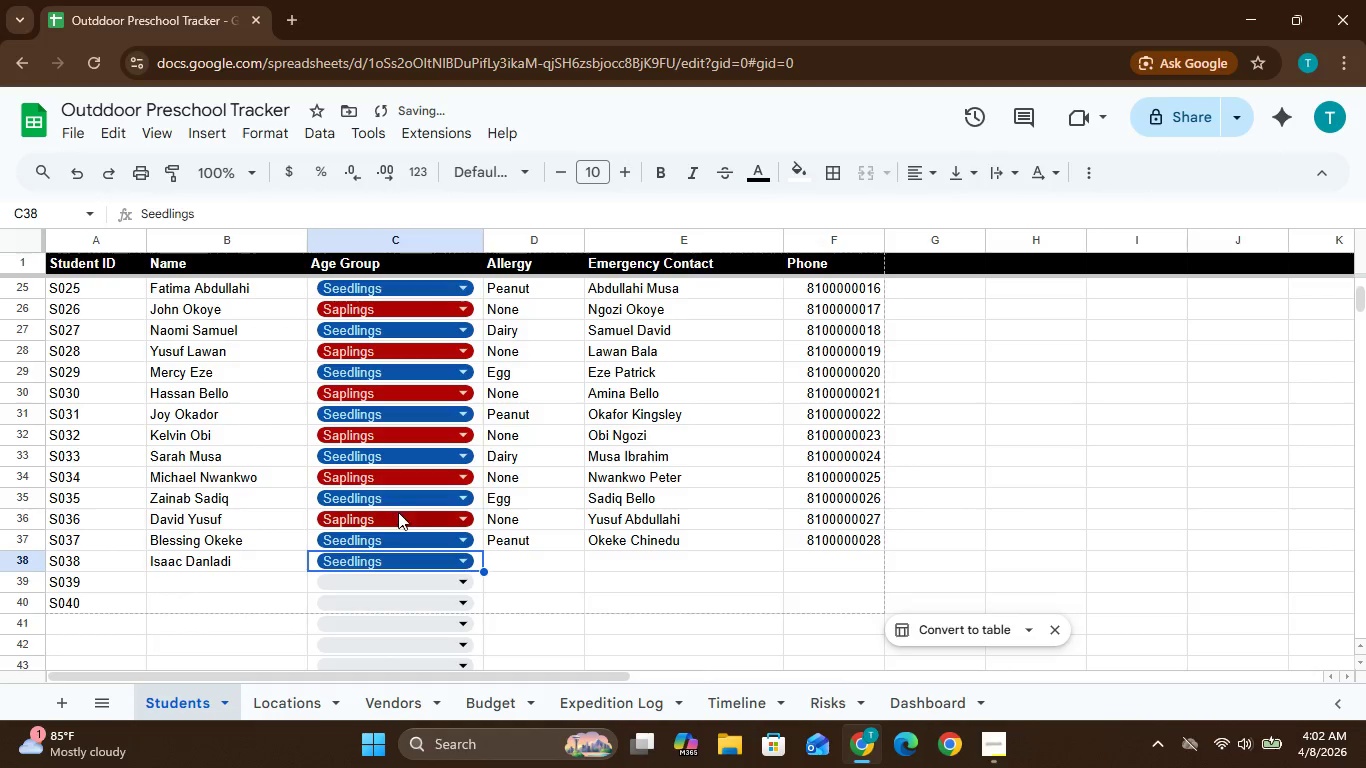 
mouse_move([456, 568])
 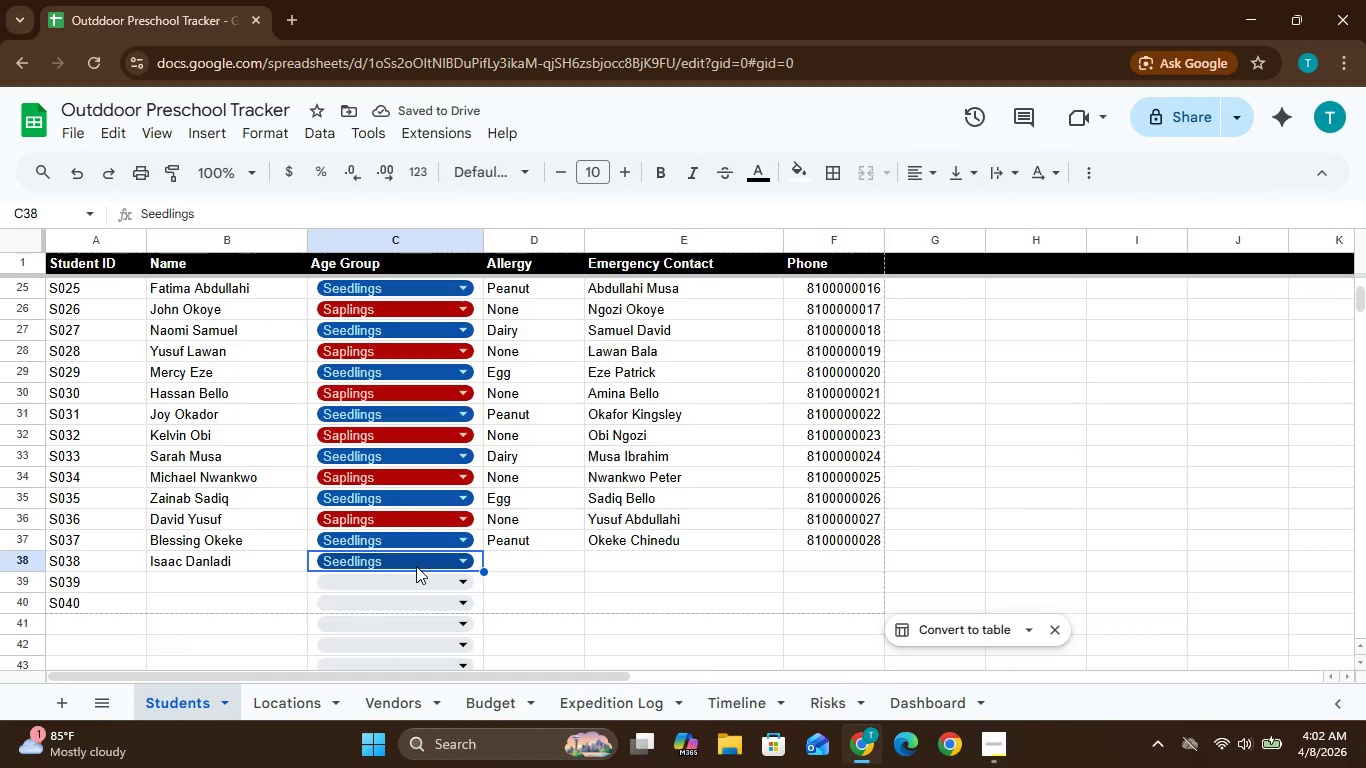 
left_click([416, 561])
 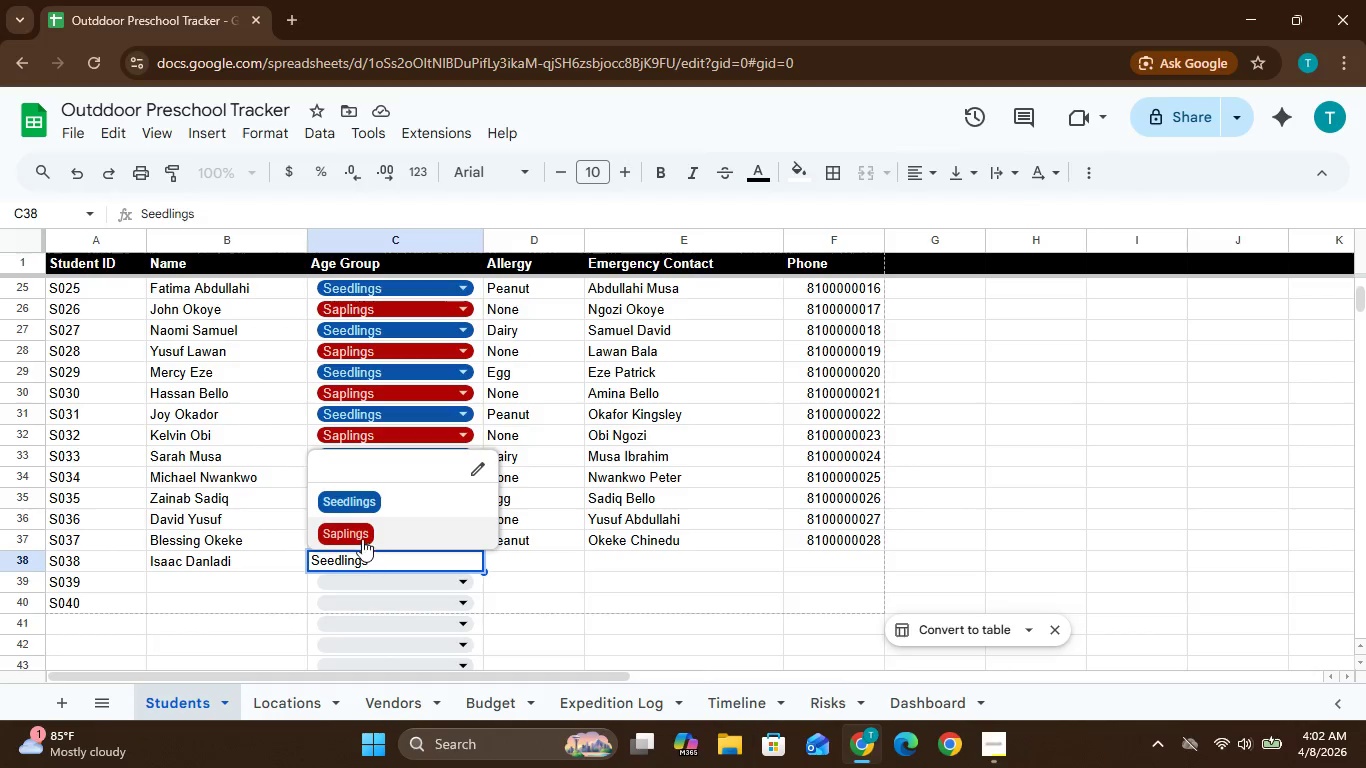 
left_click([352, 531])
 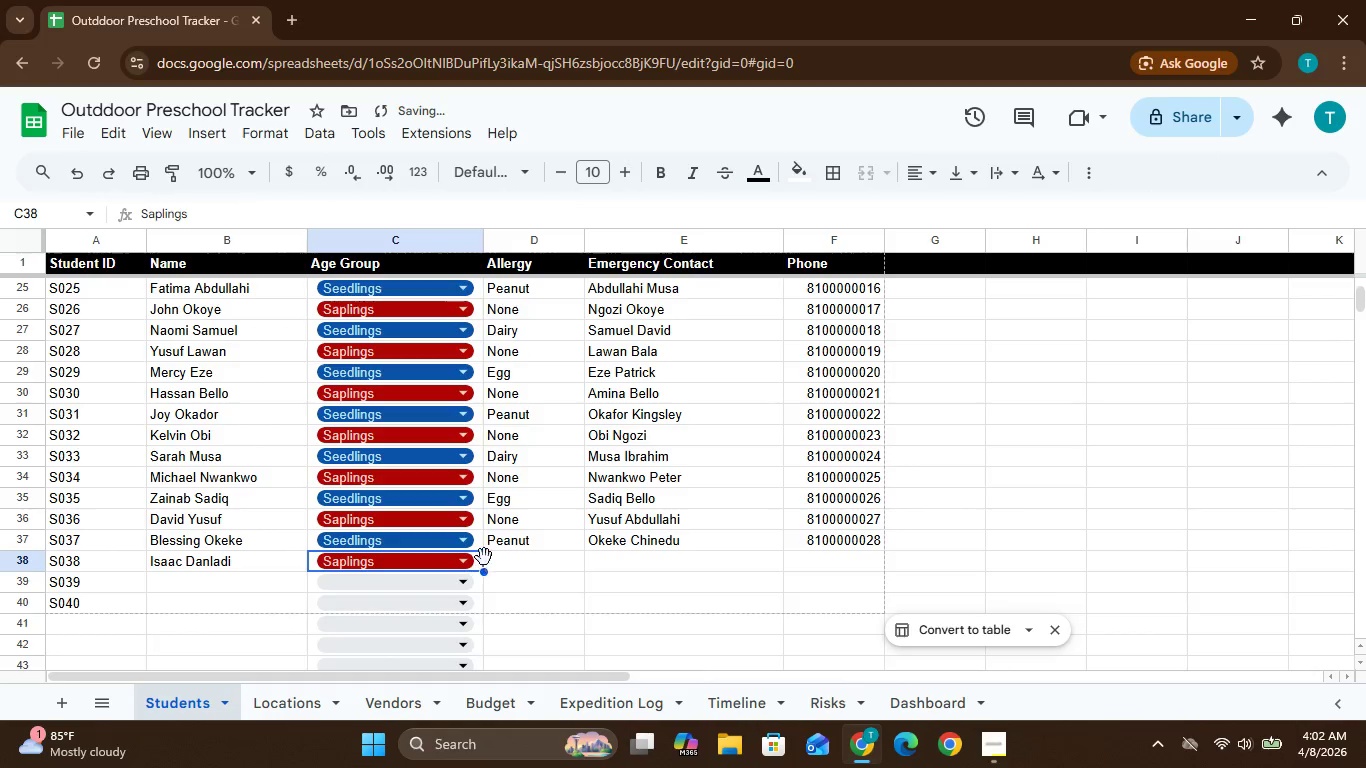 
left_click([498, 566])
 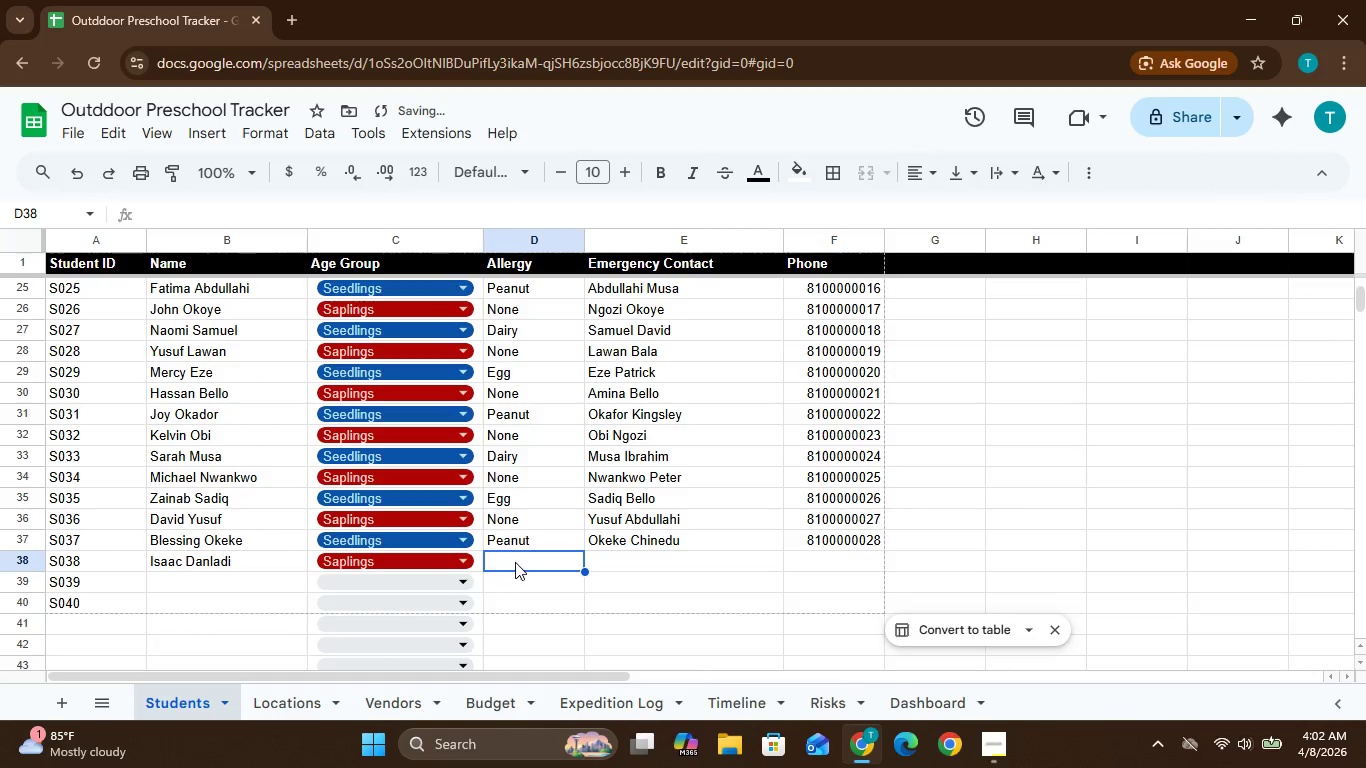 
left_click([517, 560])
 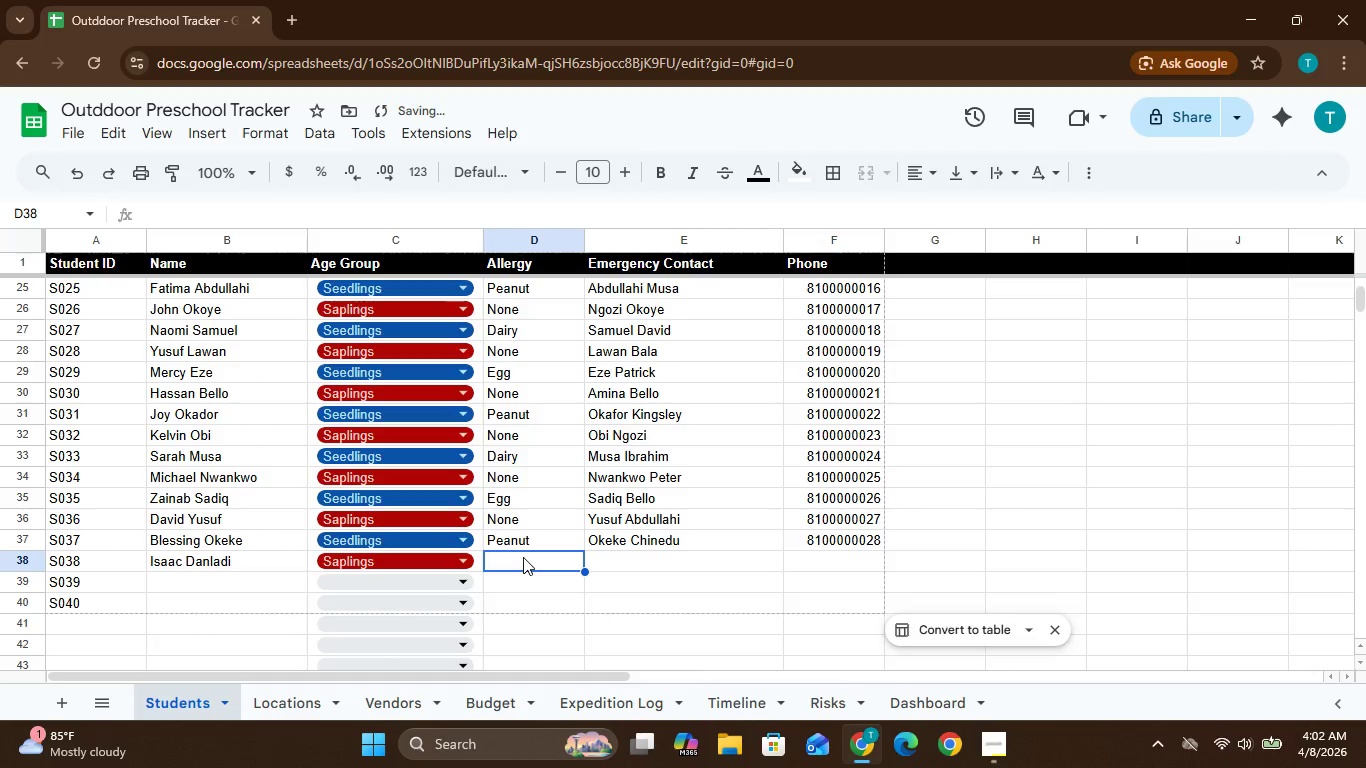 
double_click([523, 557])
 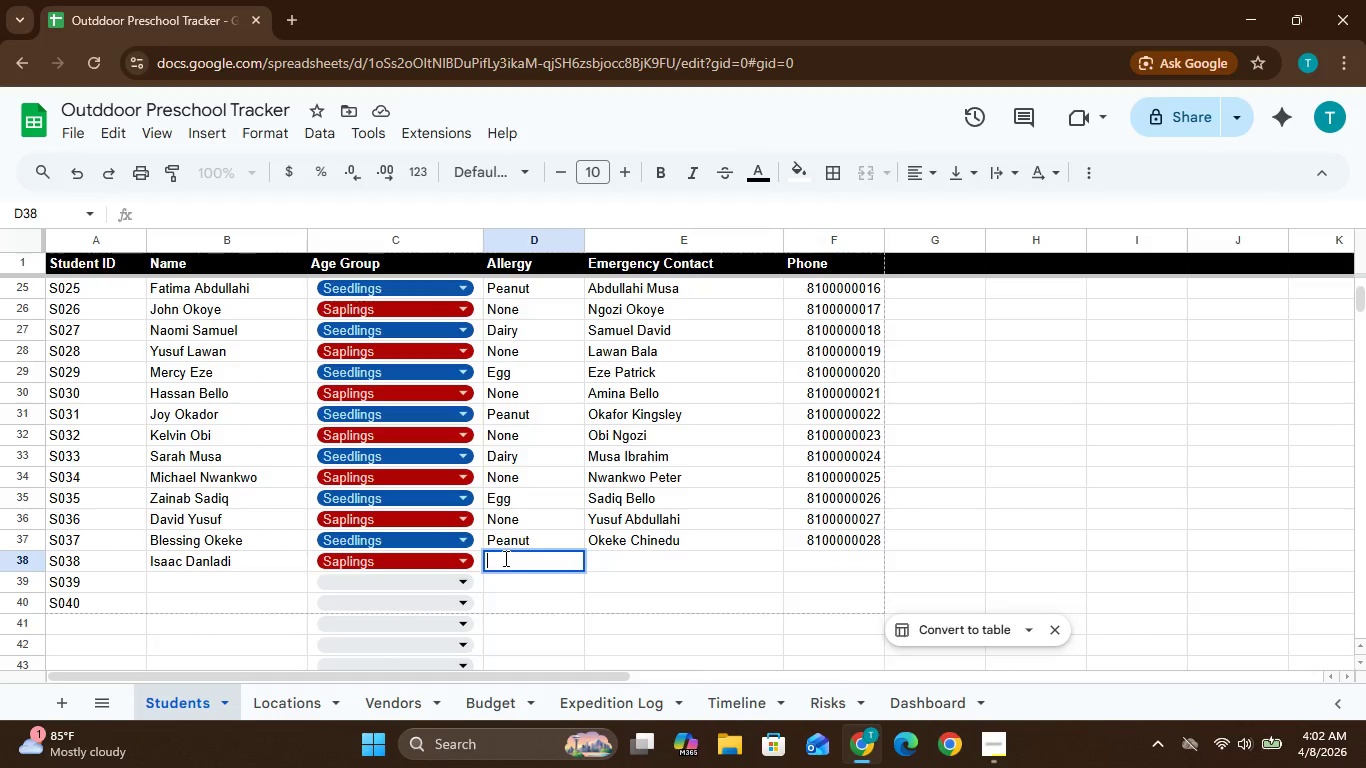 
wait(36.27)
 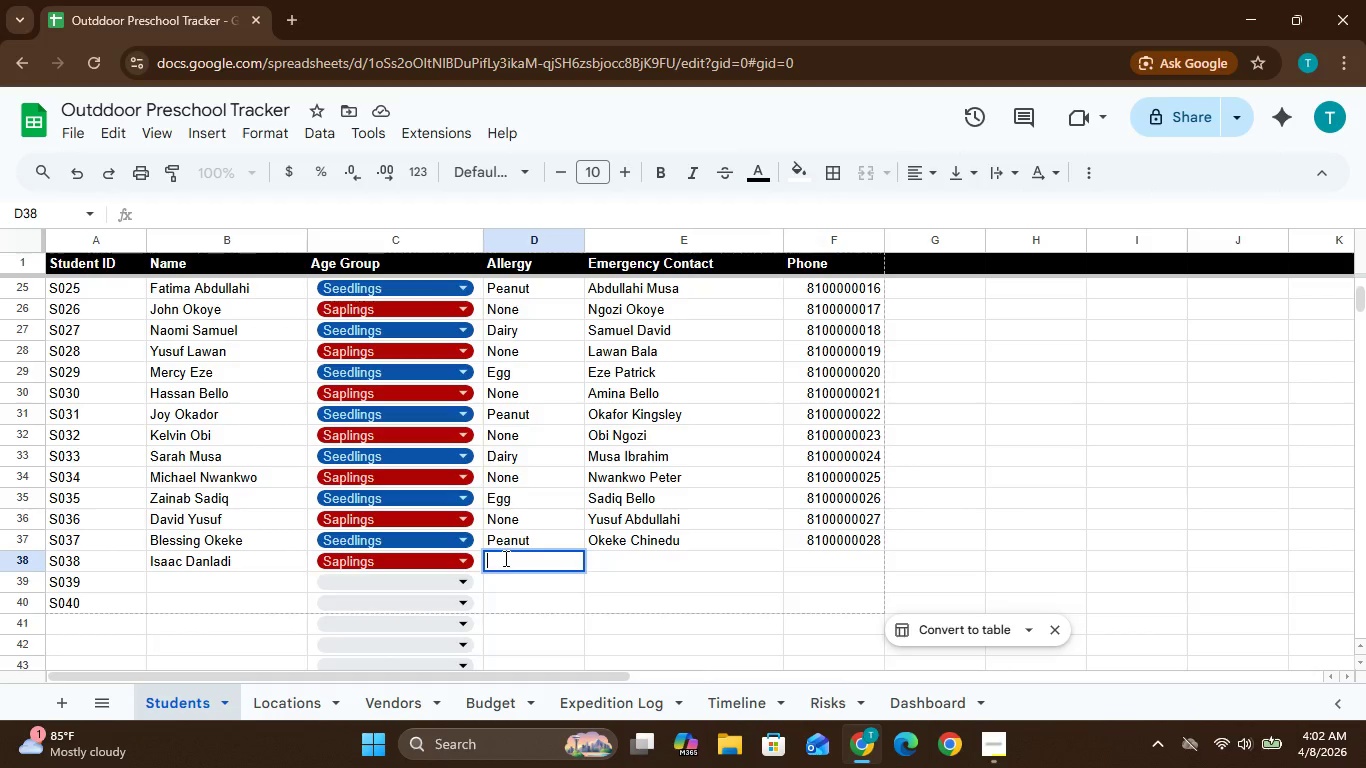 
hold_key(key=Enter, duration=0.72)
 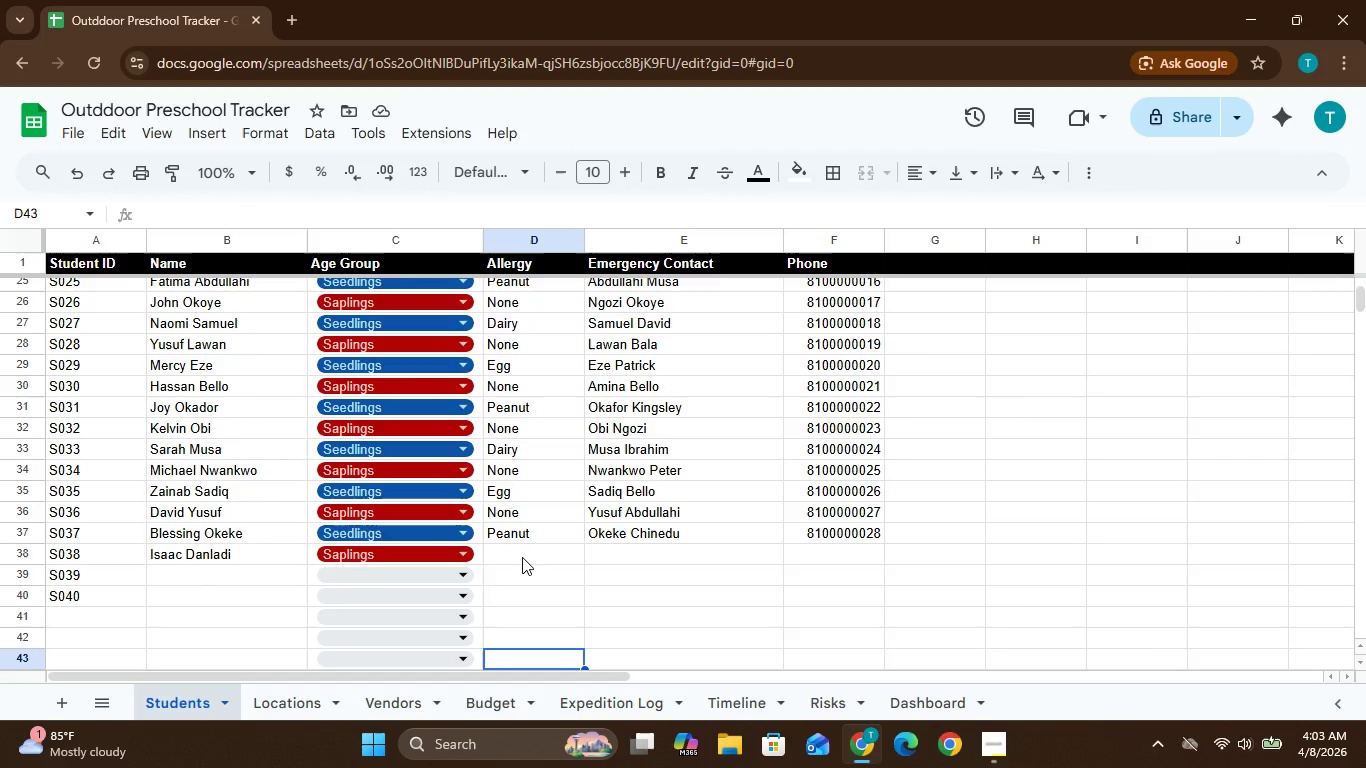 
left_click([522, 557])
 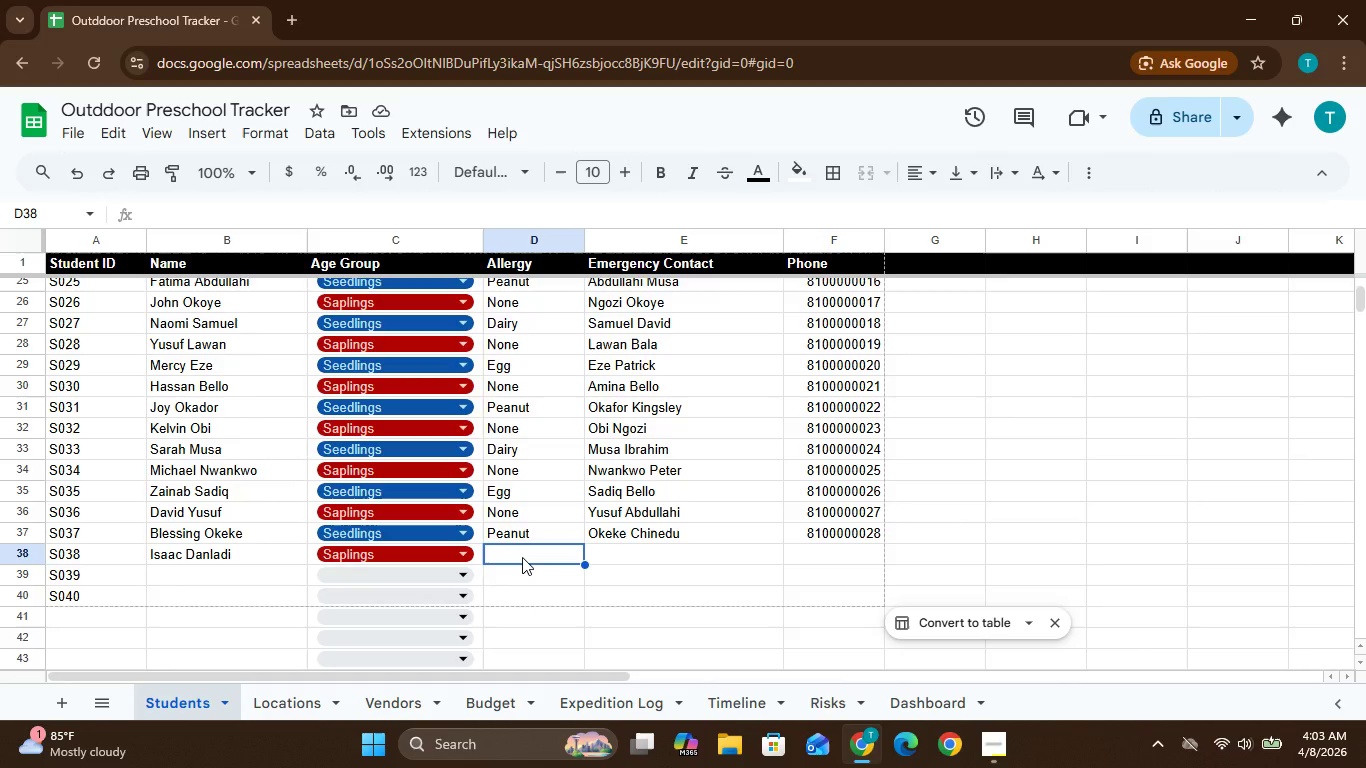 
type(None)
 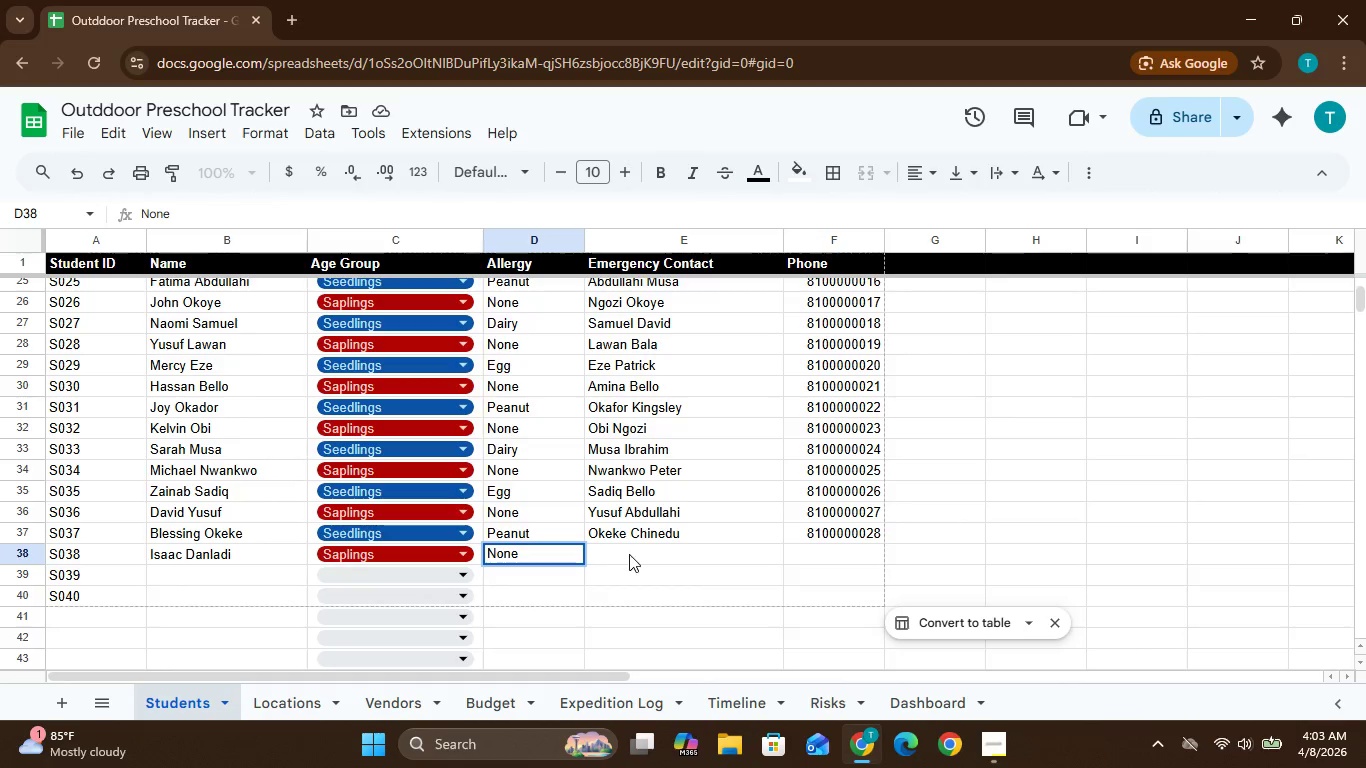 
left_click([643, 554])
 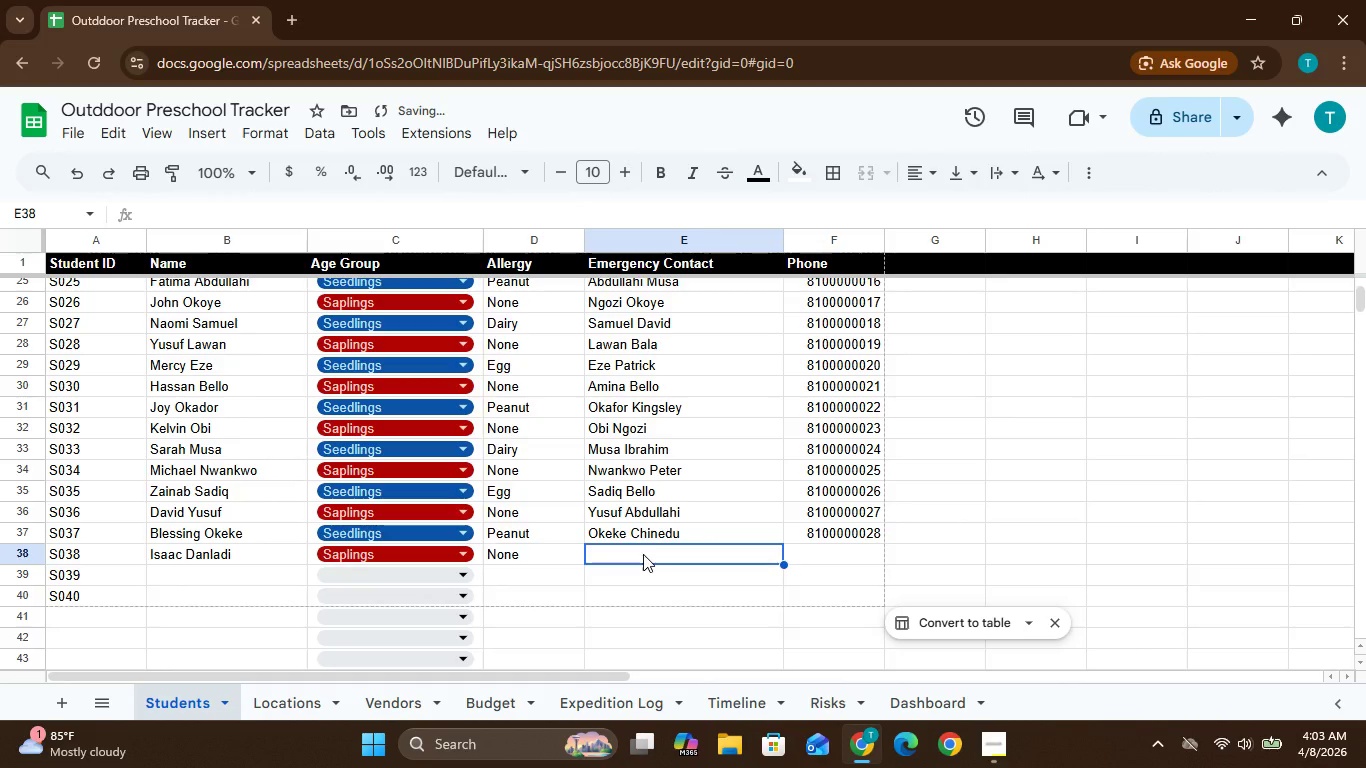 
type(Danladi Musa)
key(Tab)
type(081)
 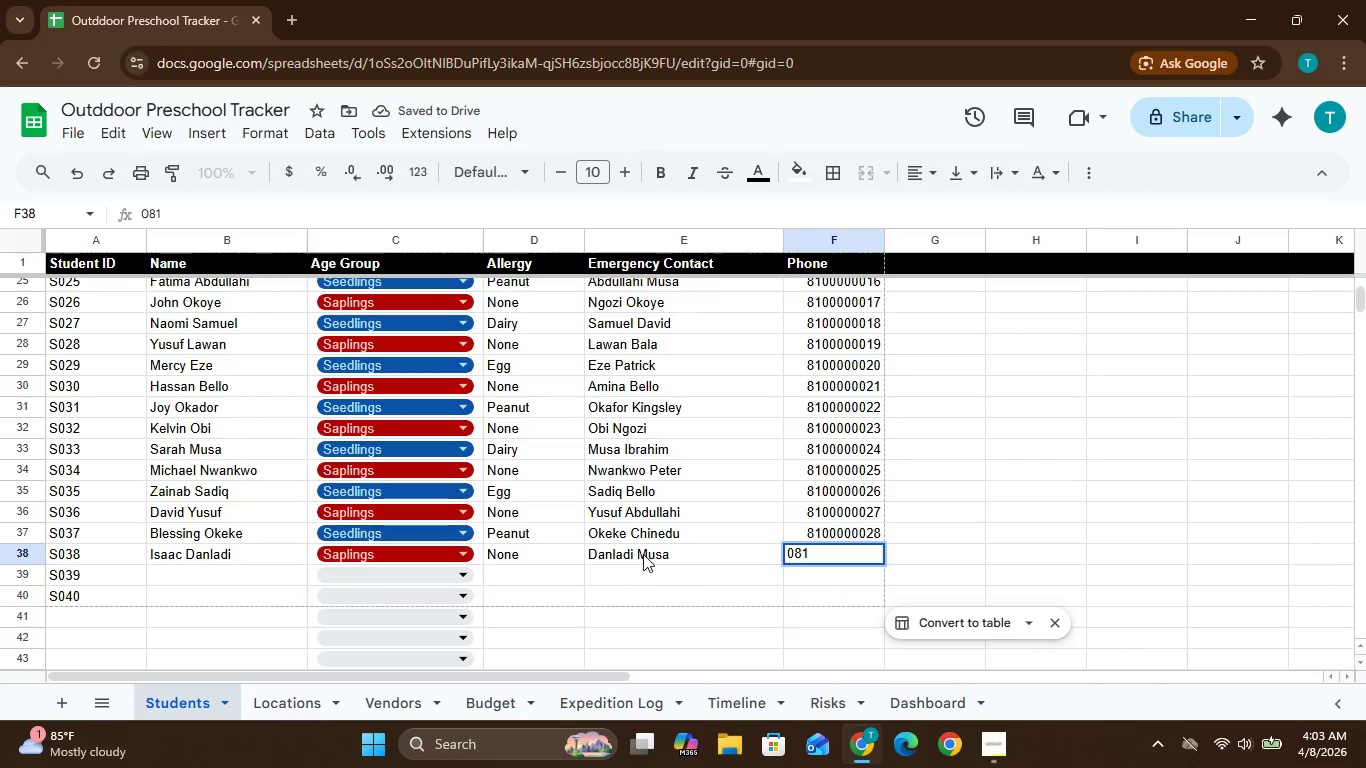 
wait(5.06)
 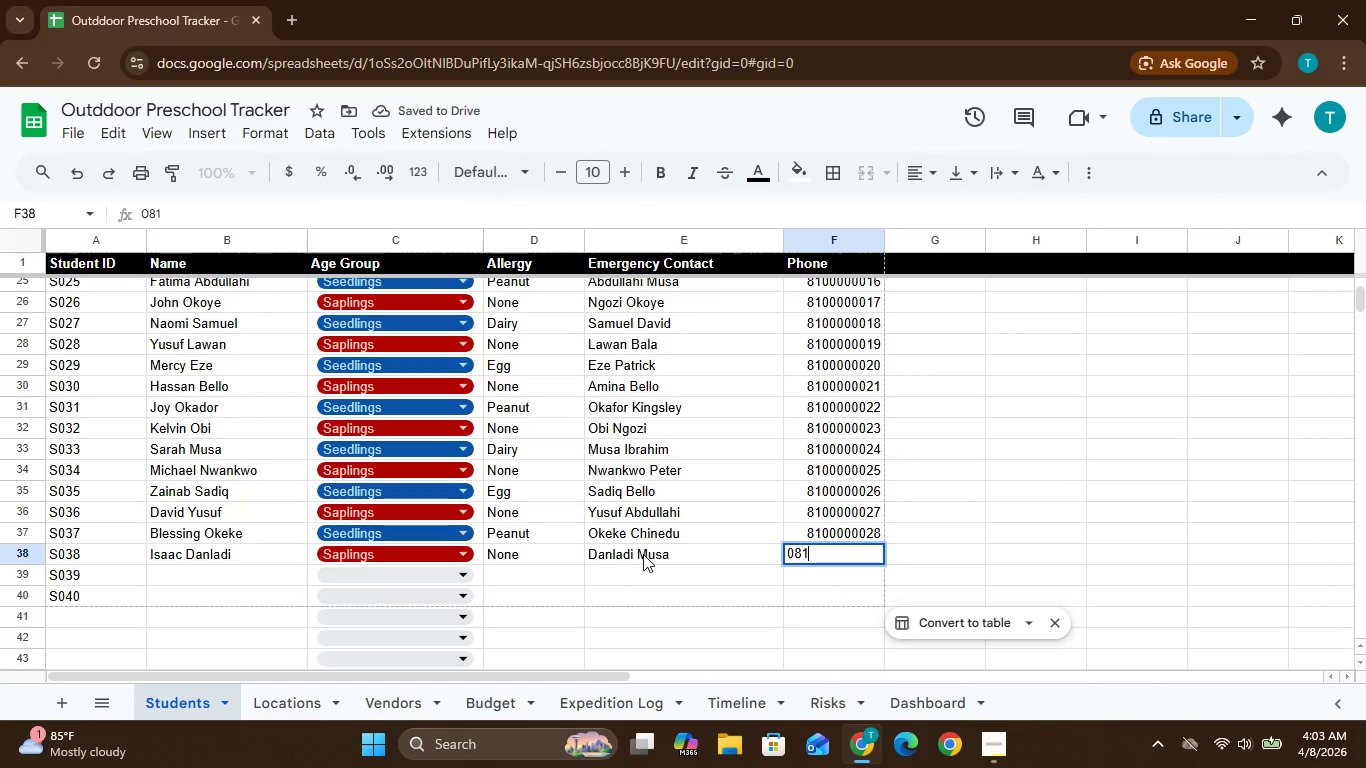 
type(00000029)
 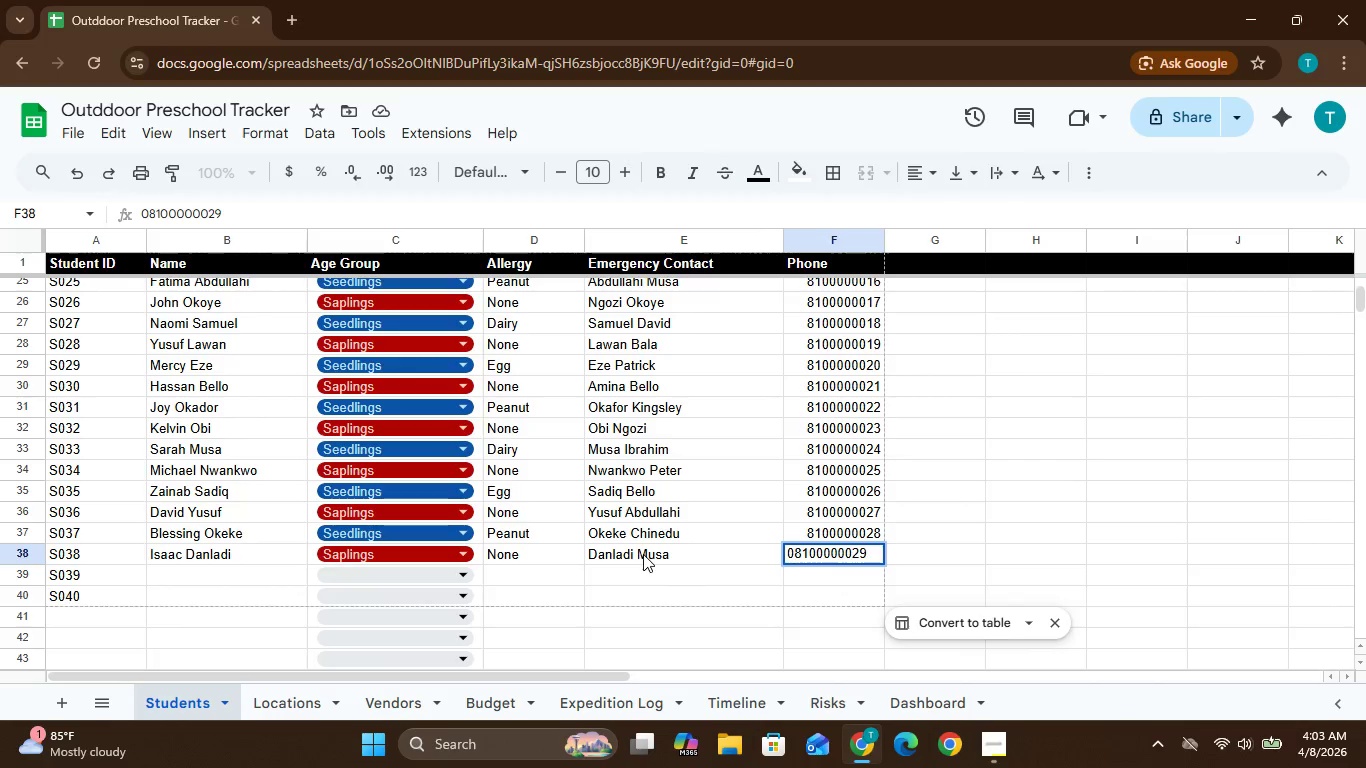 
key(Enter)
 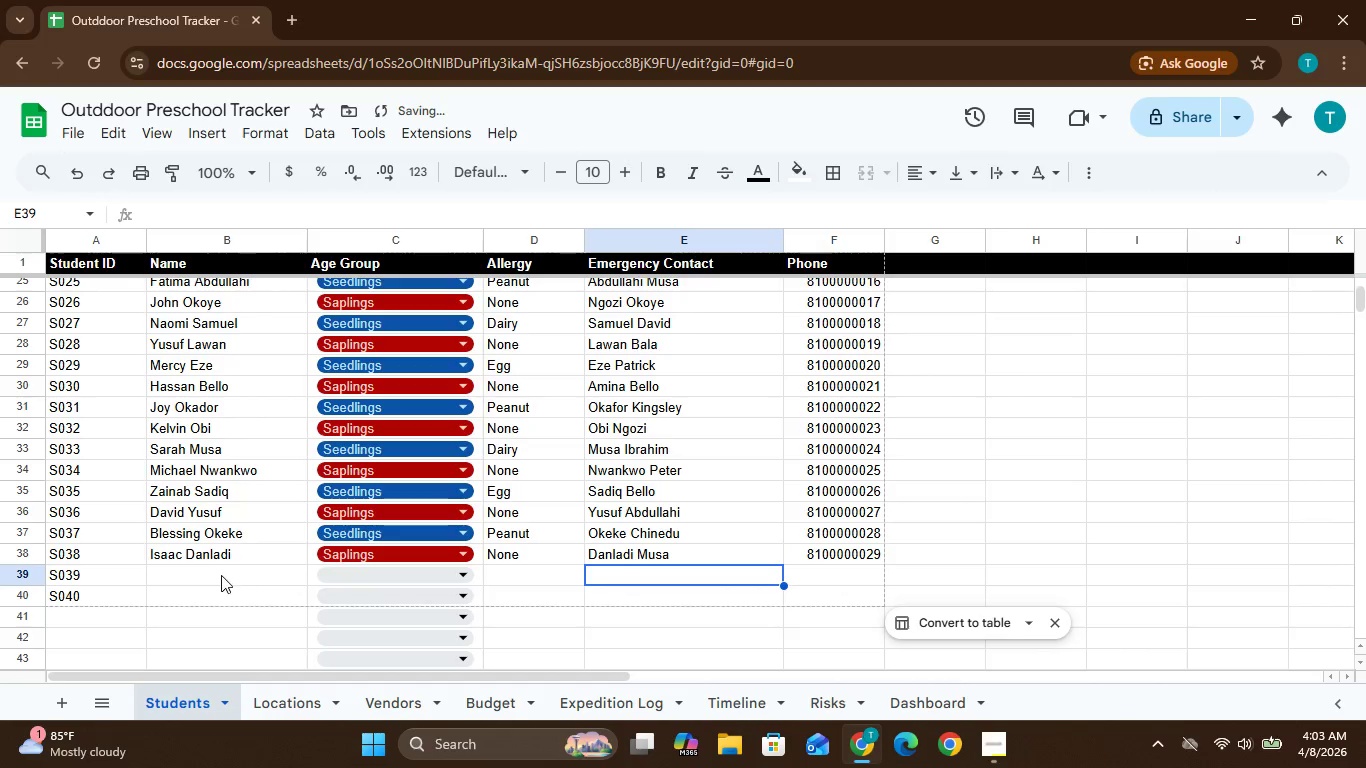 
double_click([220, 576])
 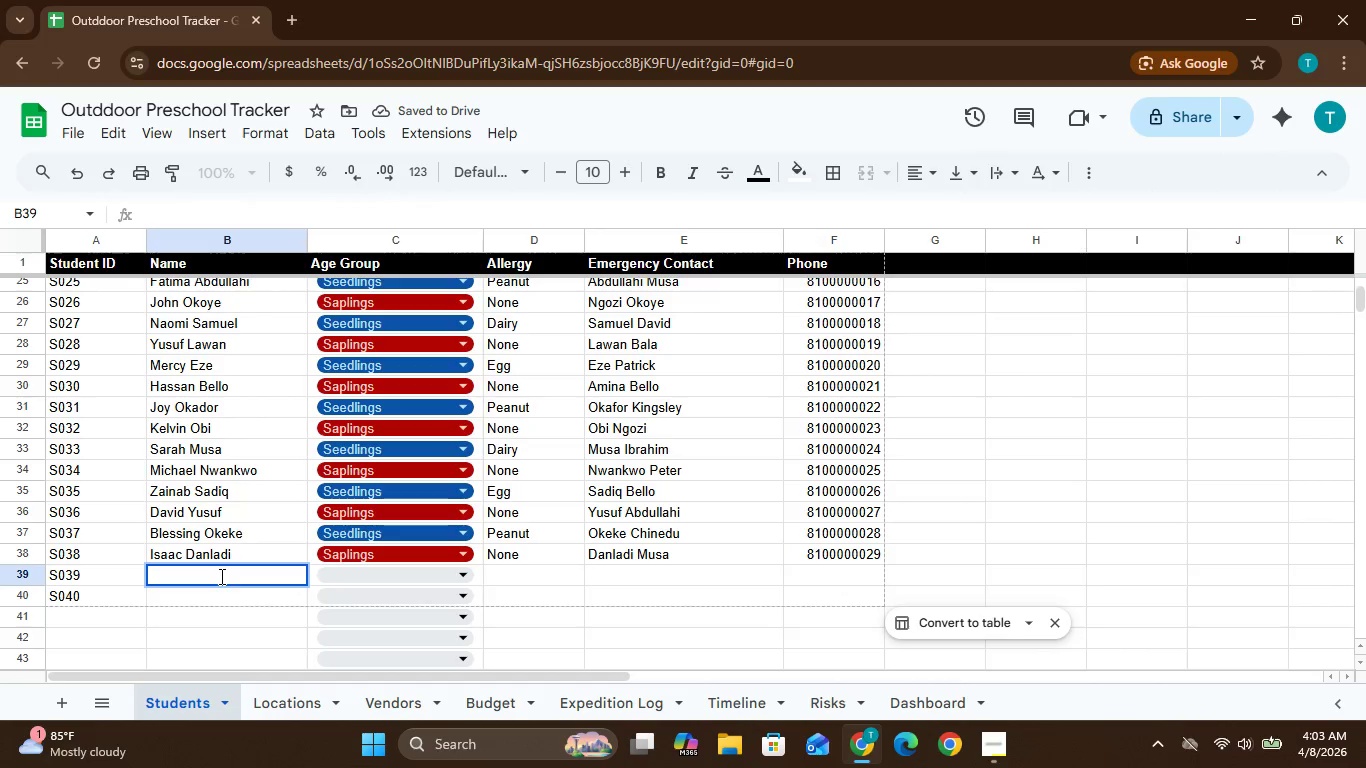 
type(Peace Ade)
 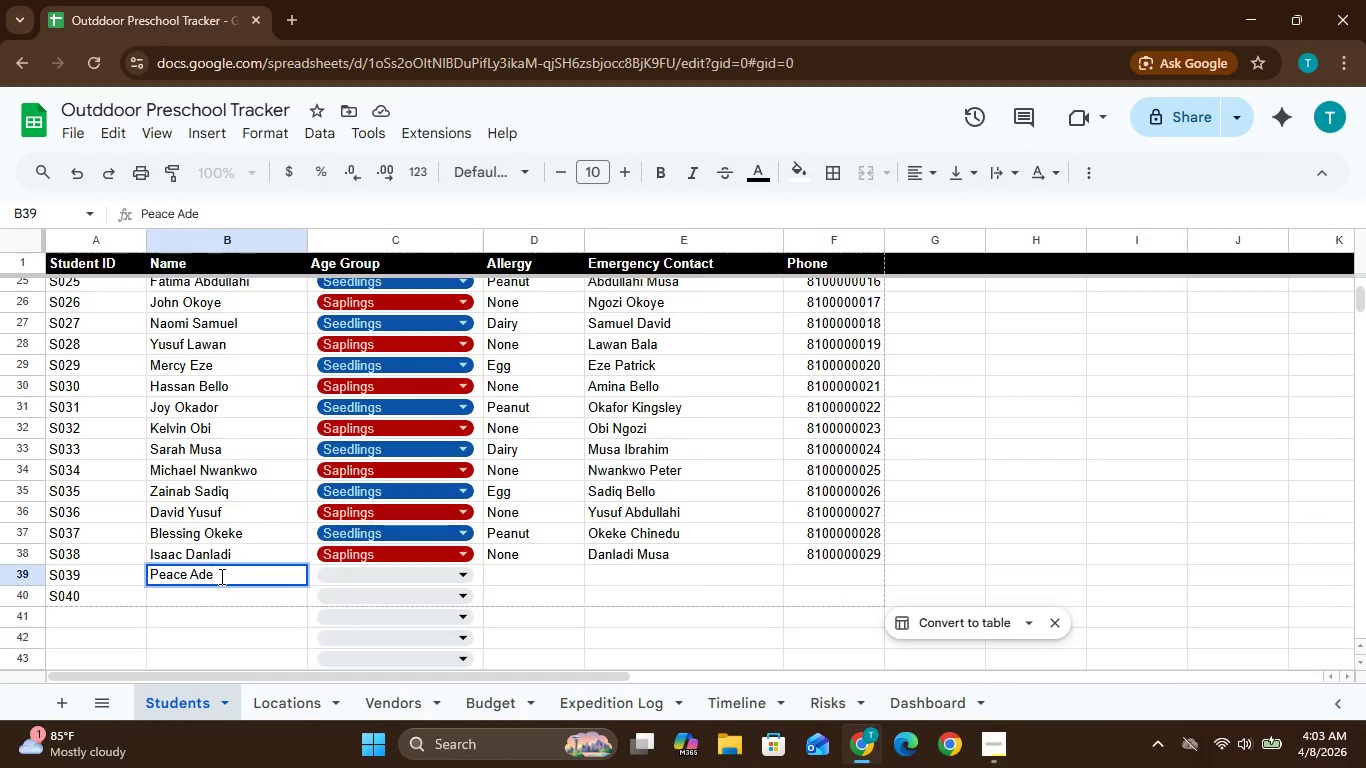 
type(bola)
key(Tab)
 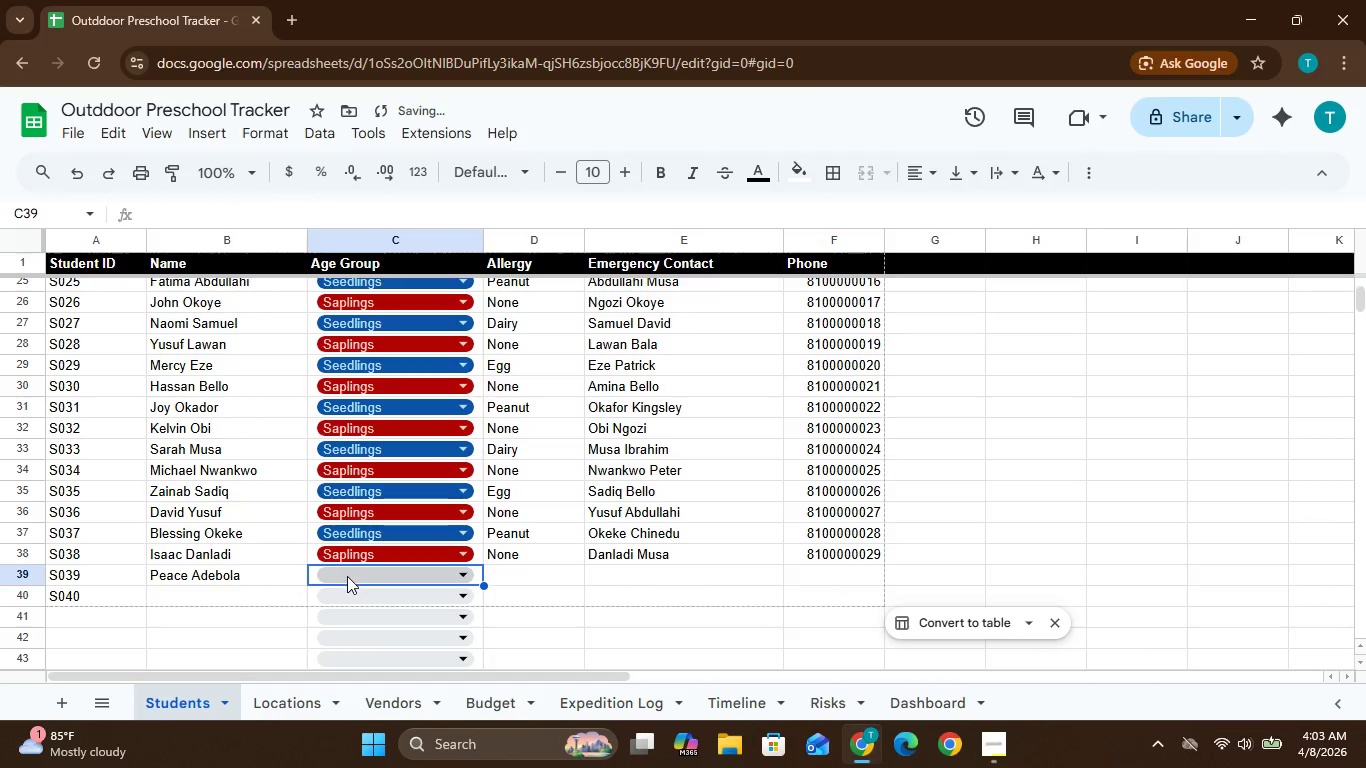 
left_click([356, 578])
 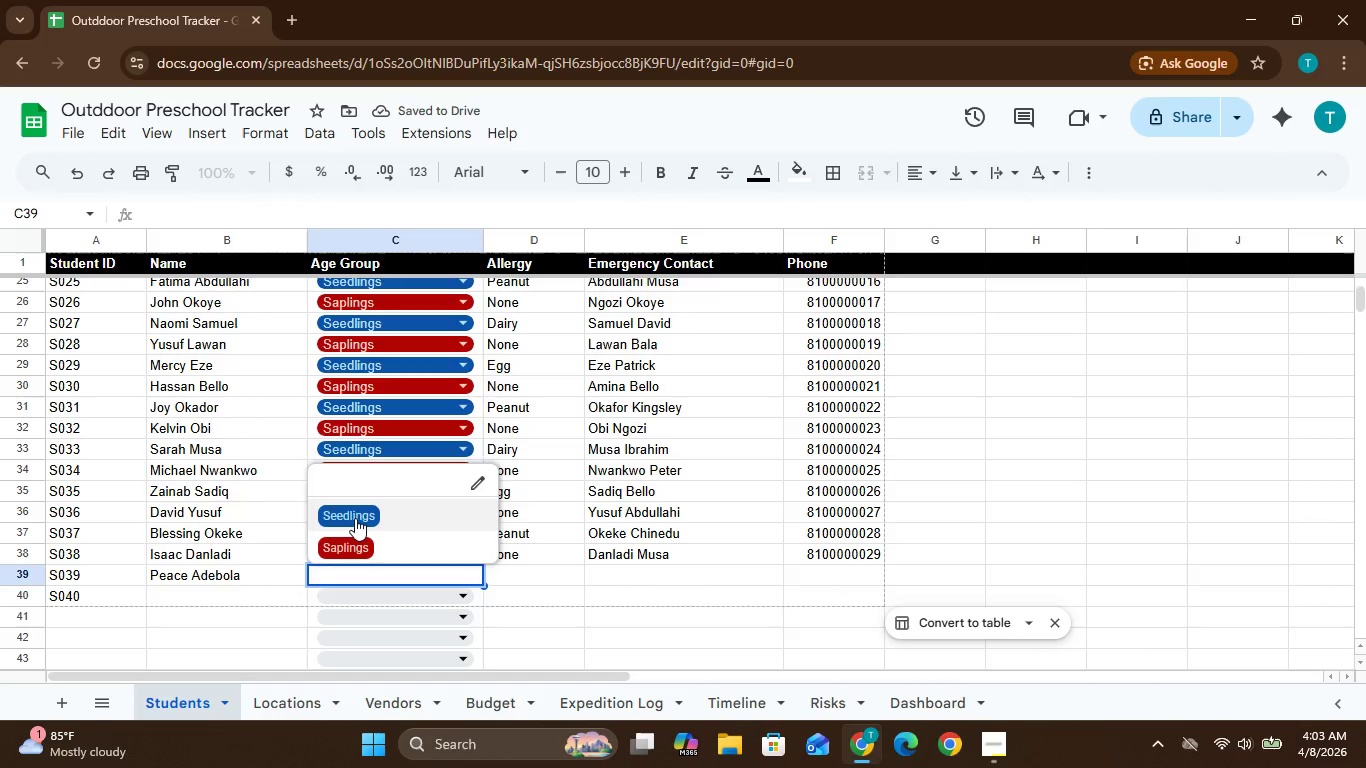 
left_click([355, 515])
 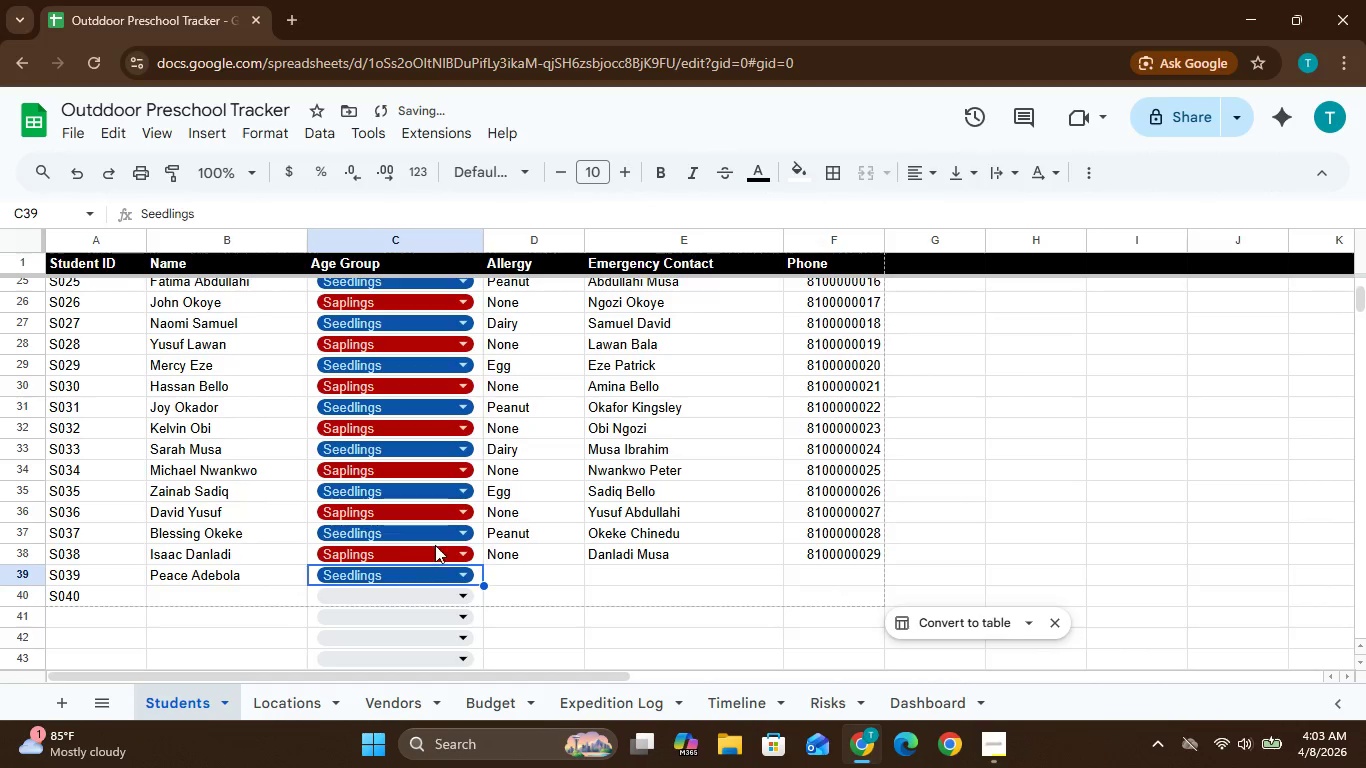 
left_click([504, 579])
 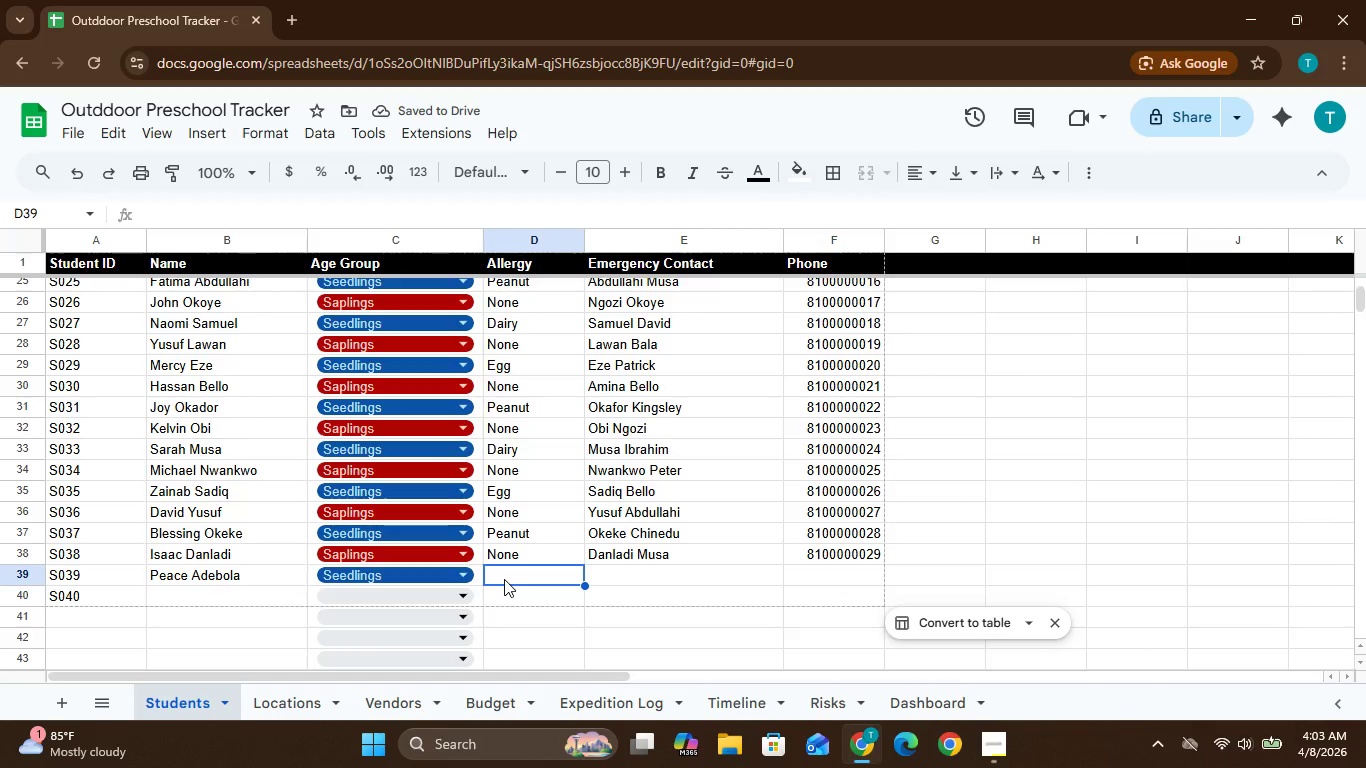 
type(Dair)
 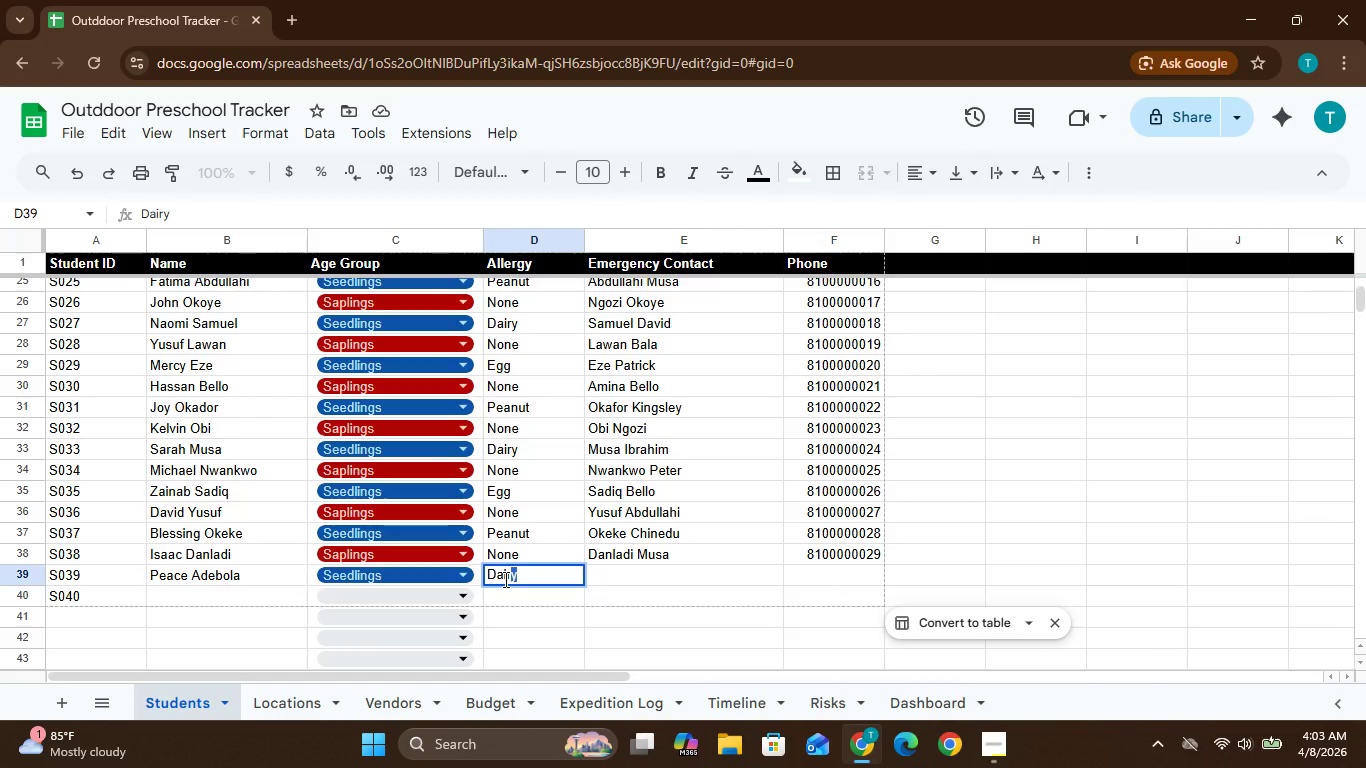 
key(ArrowRight)
 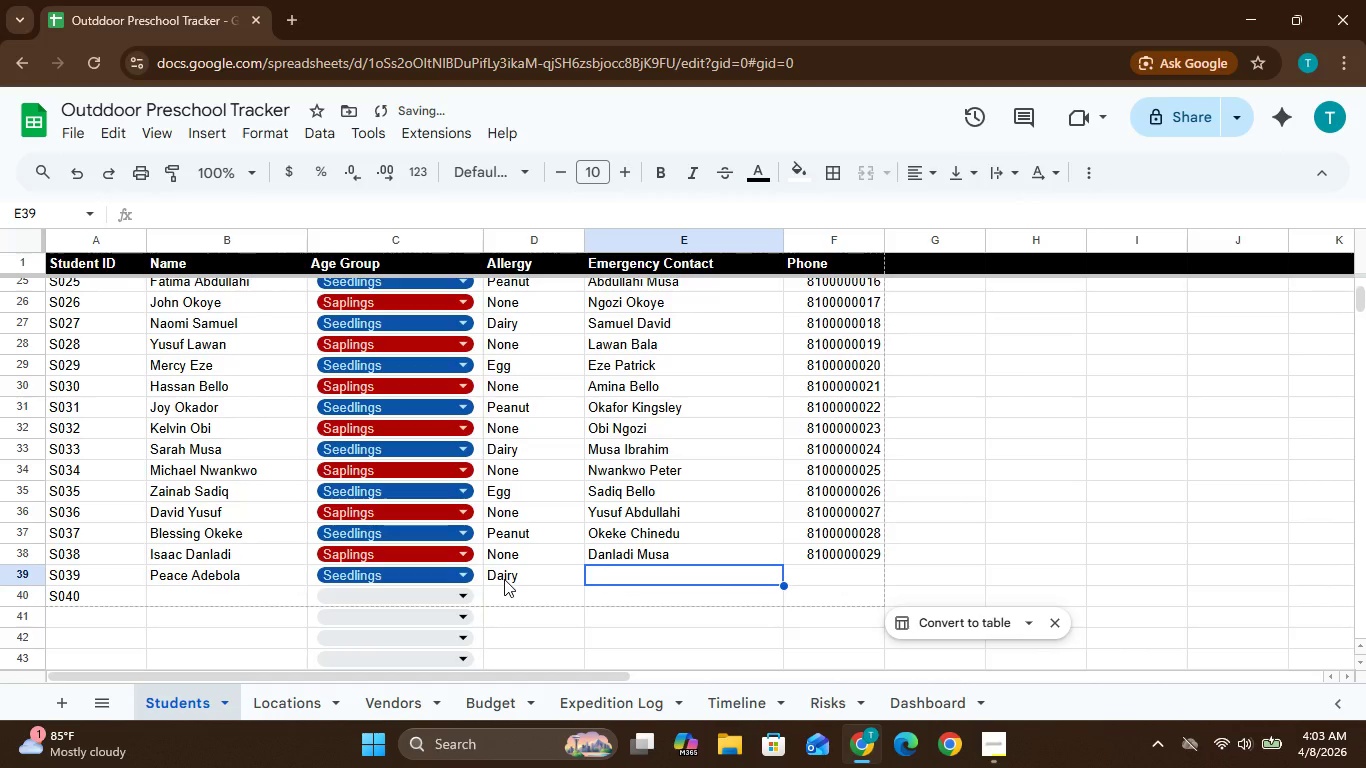 
type(Adebola Tunde)
 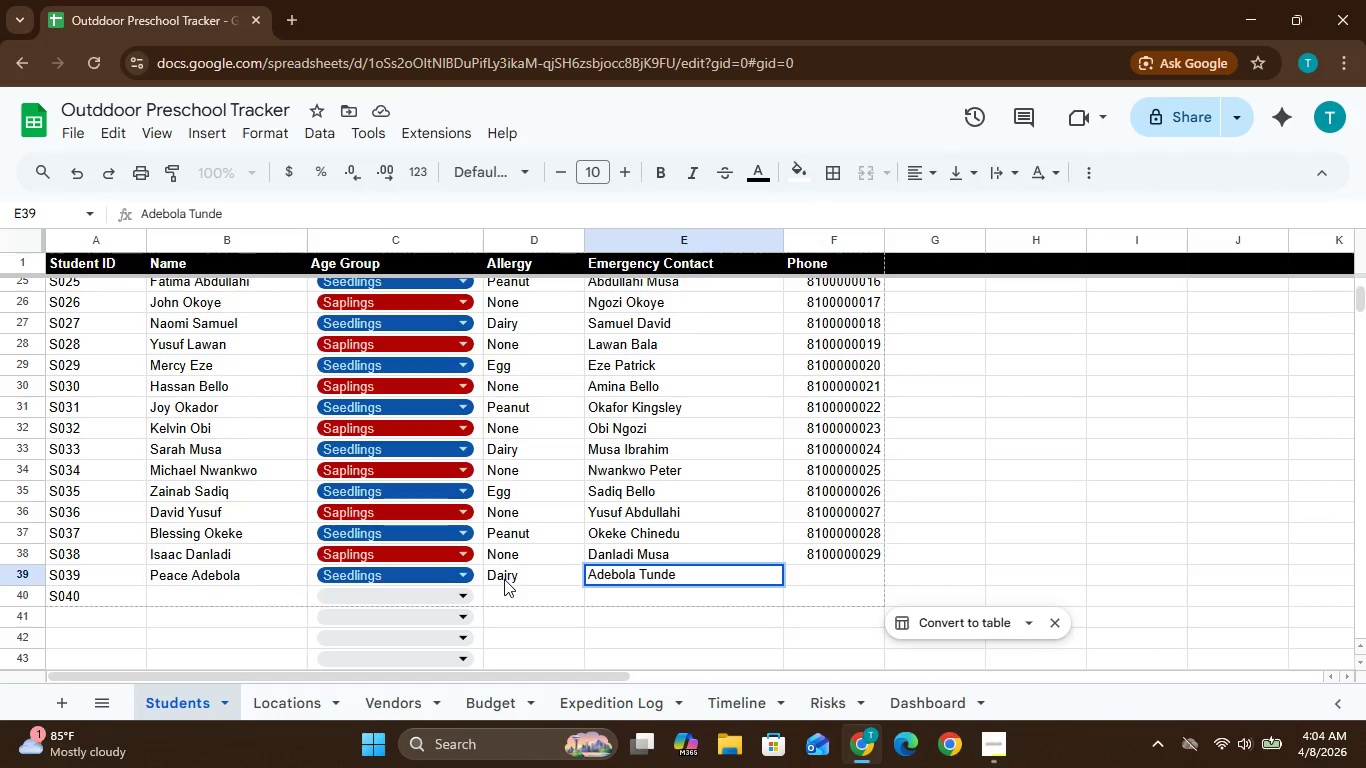 
wait(9.72)
 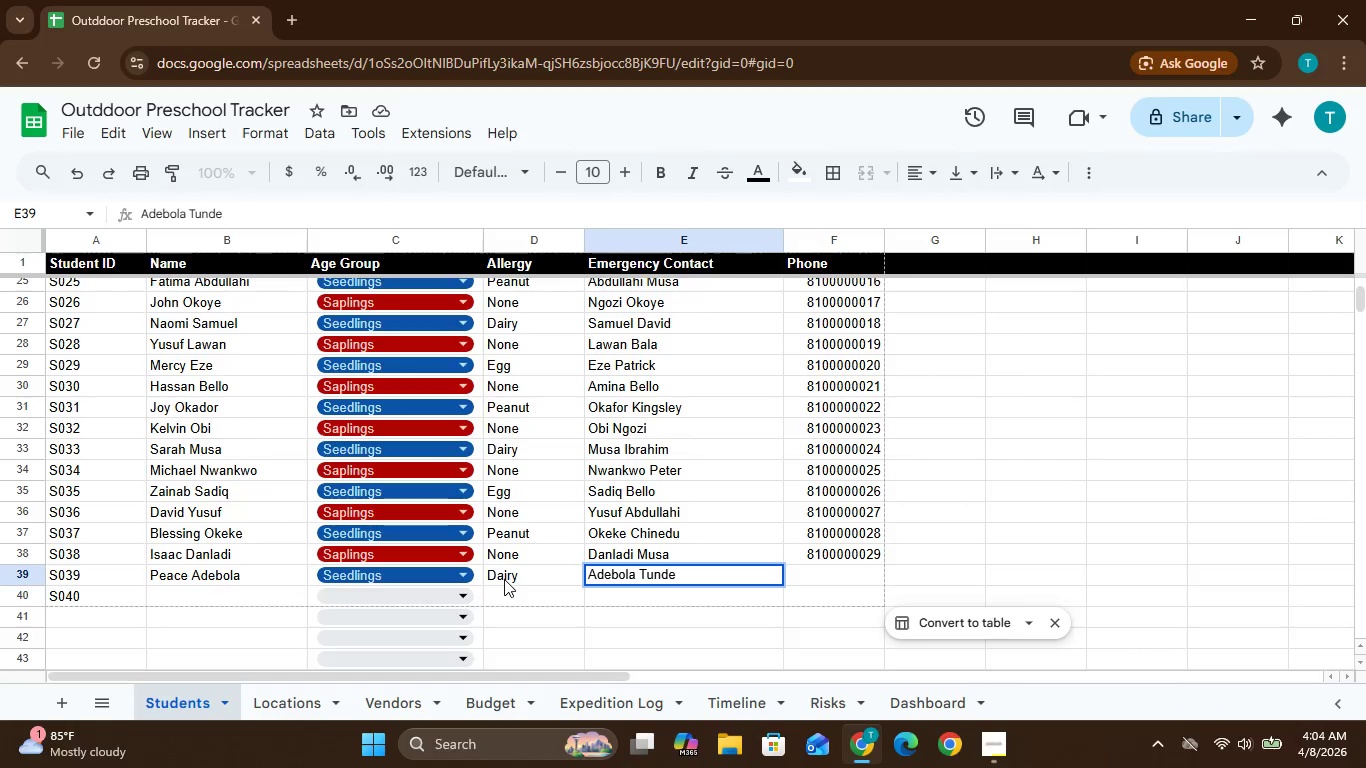 
key(Tab)
 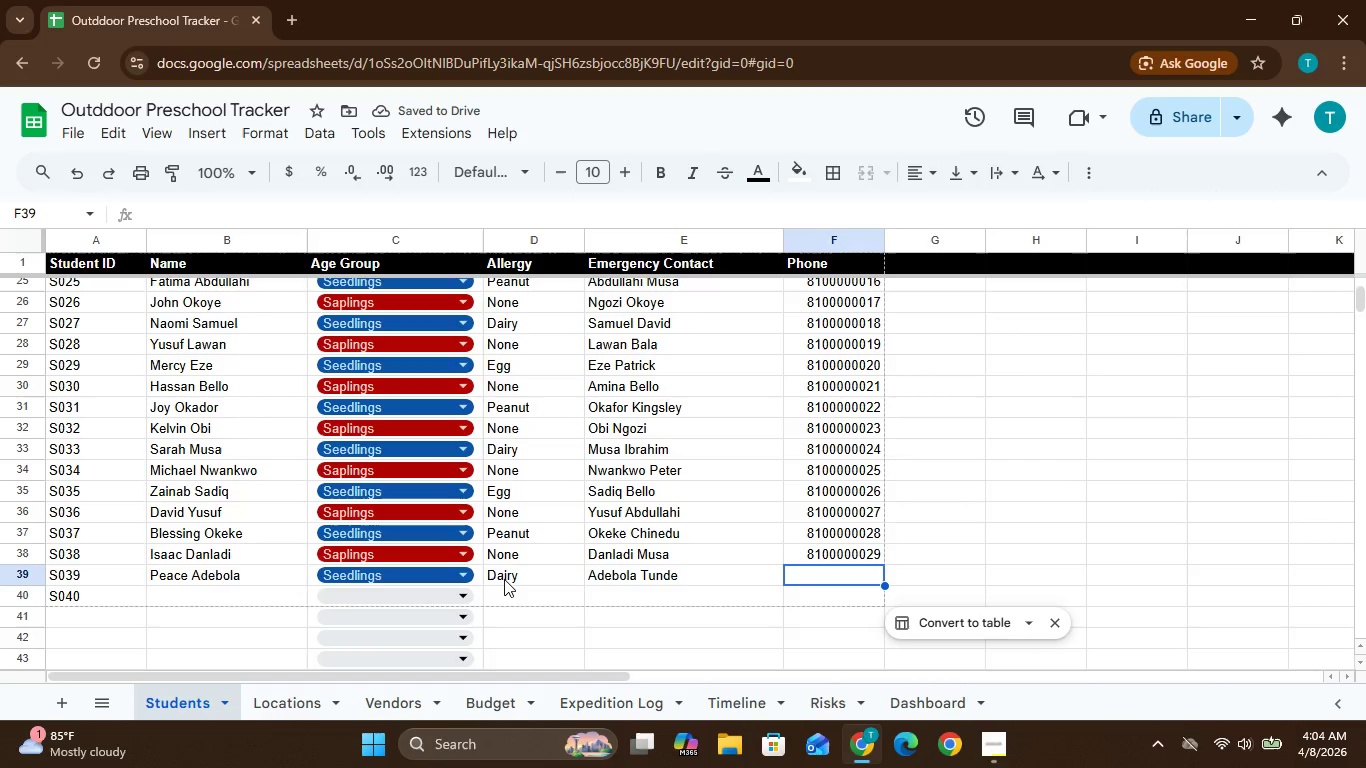 
hold_key(key=ShiftLeft, duration=0.69)
 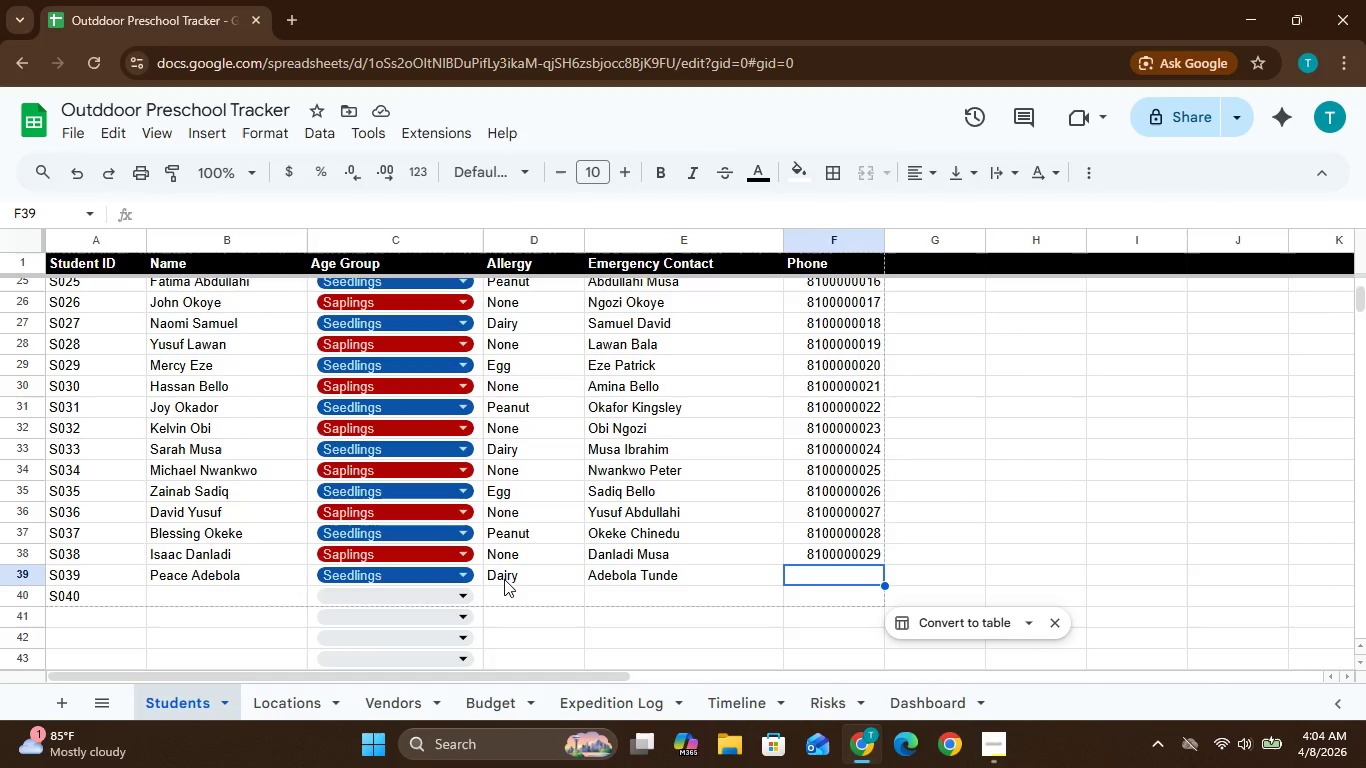 
type(08100000030)
 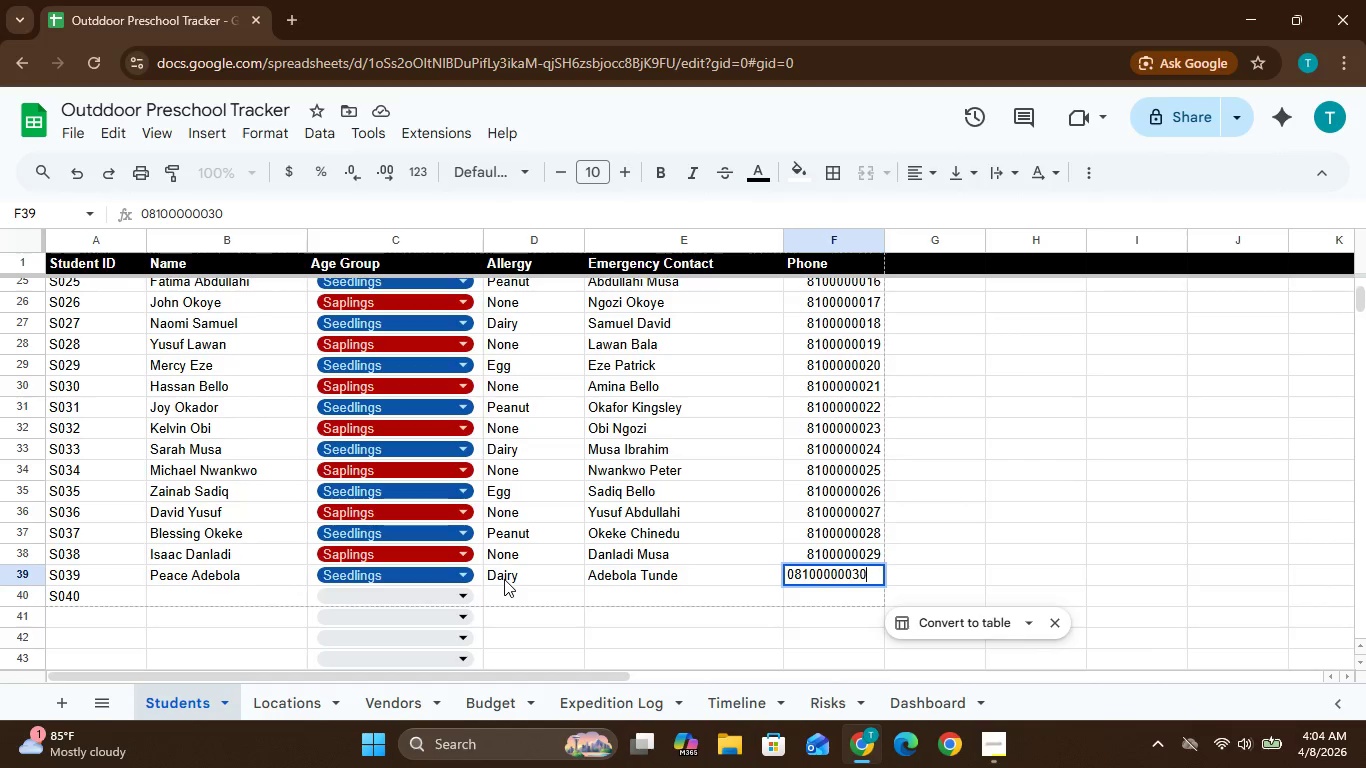 
key(Enter)
 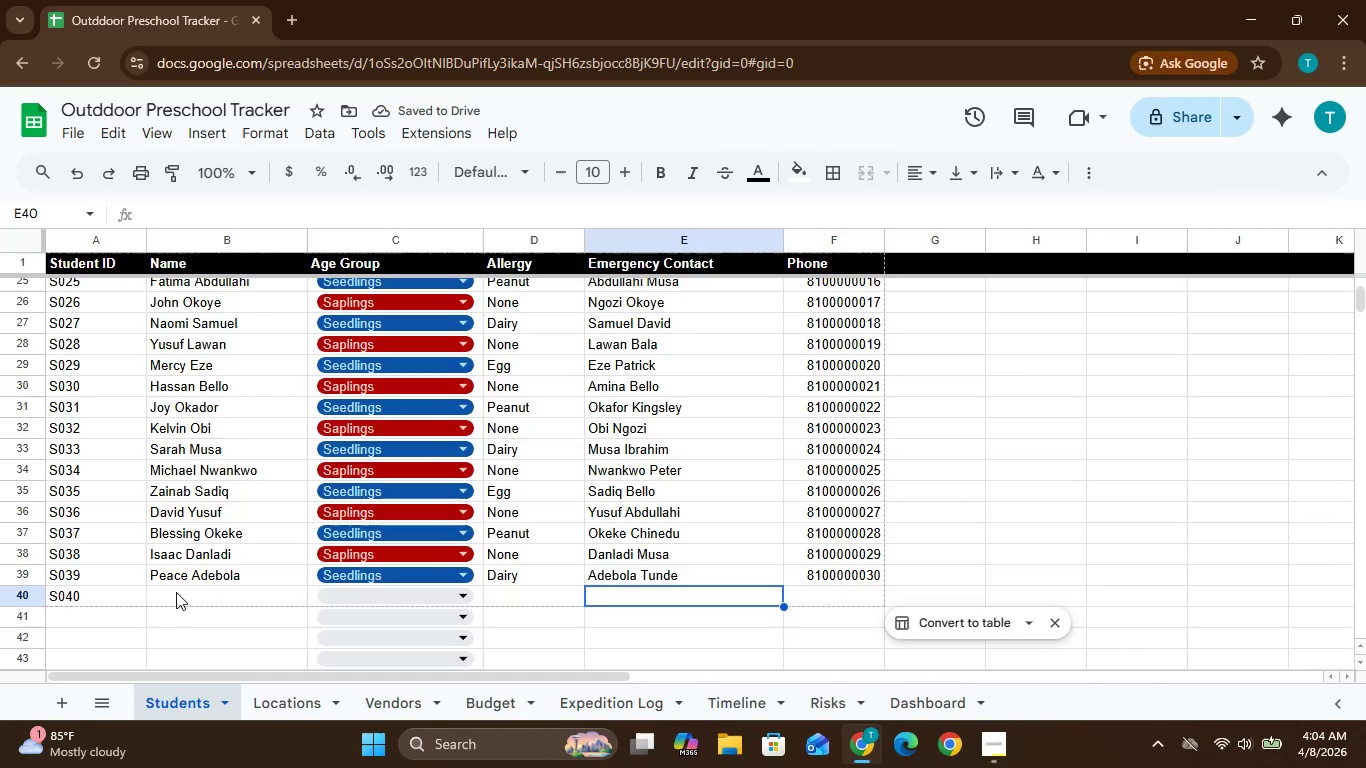 
double_click([176, 591])
 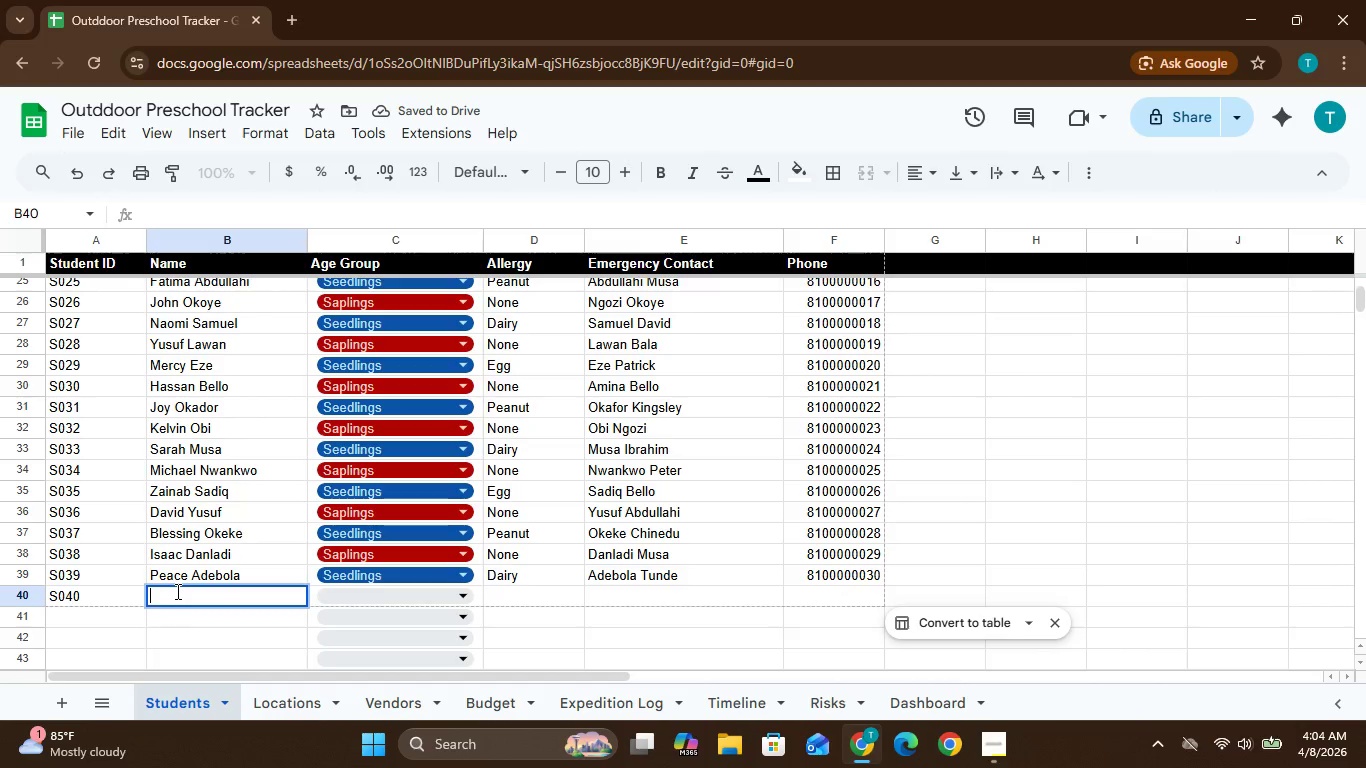 
type(Joshua Umeh)
key(Tab)
type(S)
 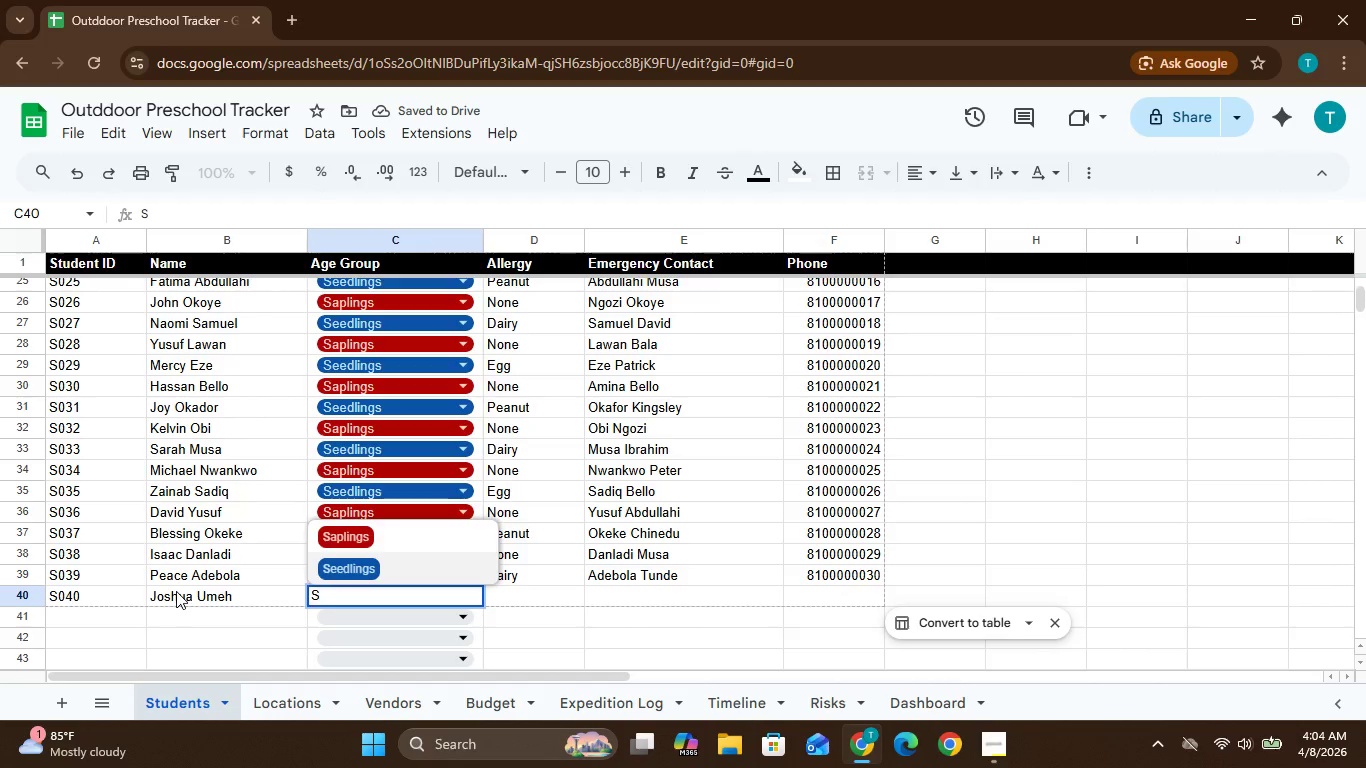 
left_click([336, 538])
 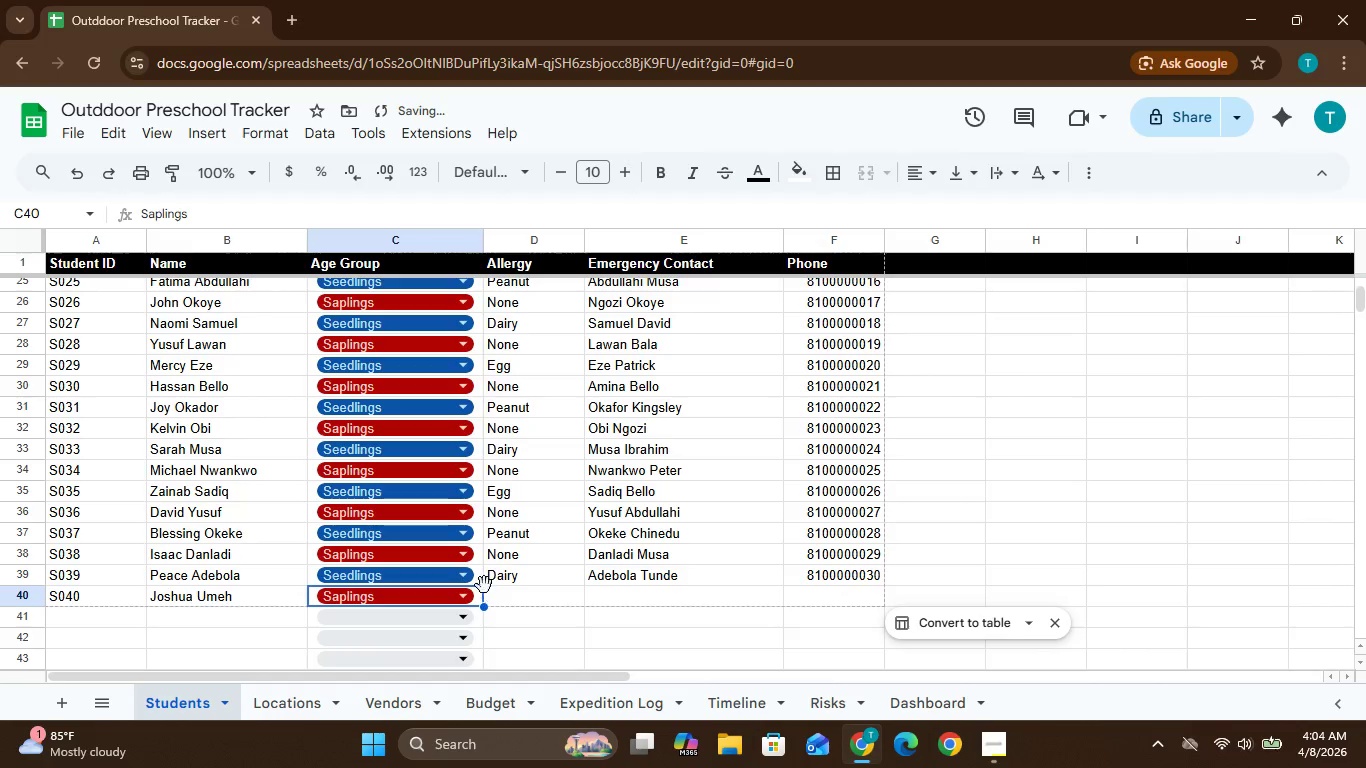 
left_click([500, 594])
 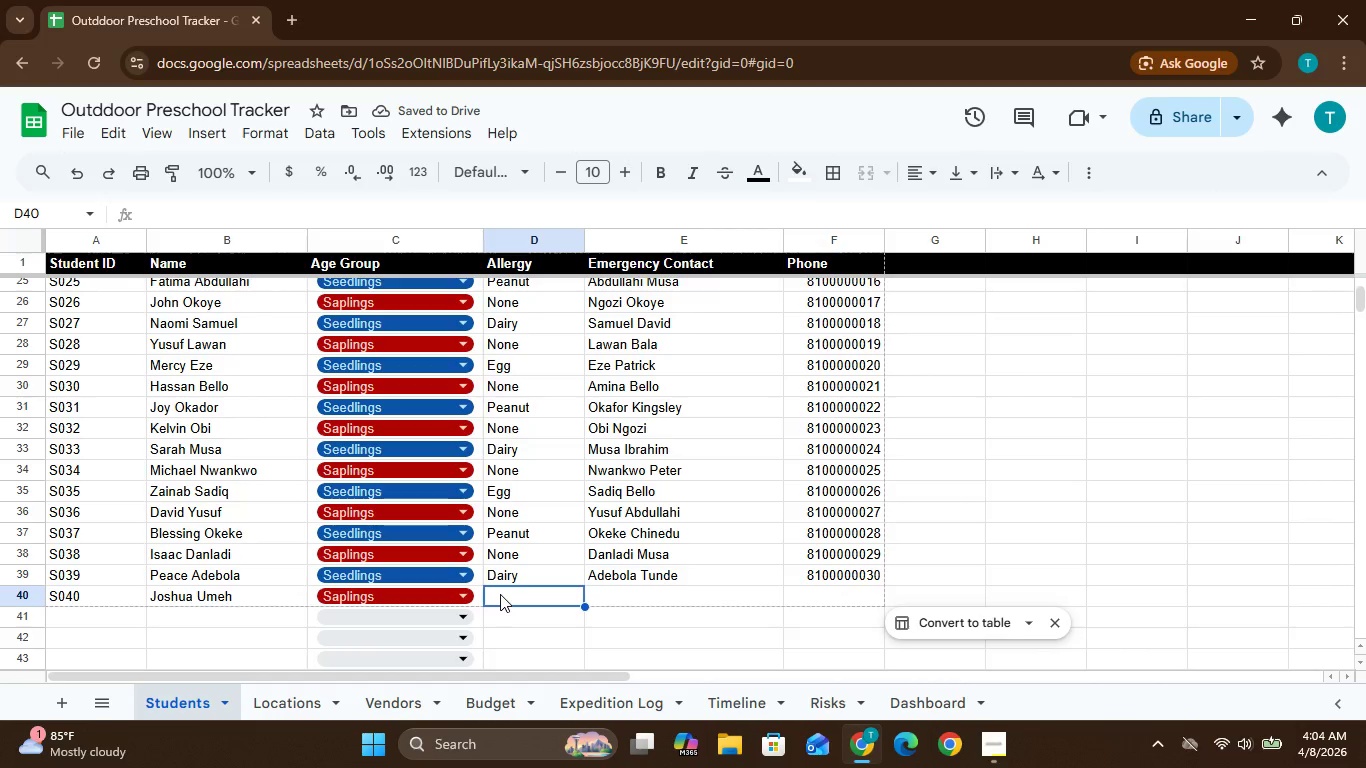 
type(None)
 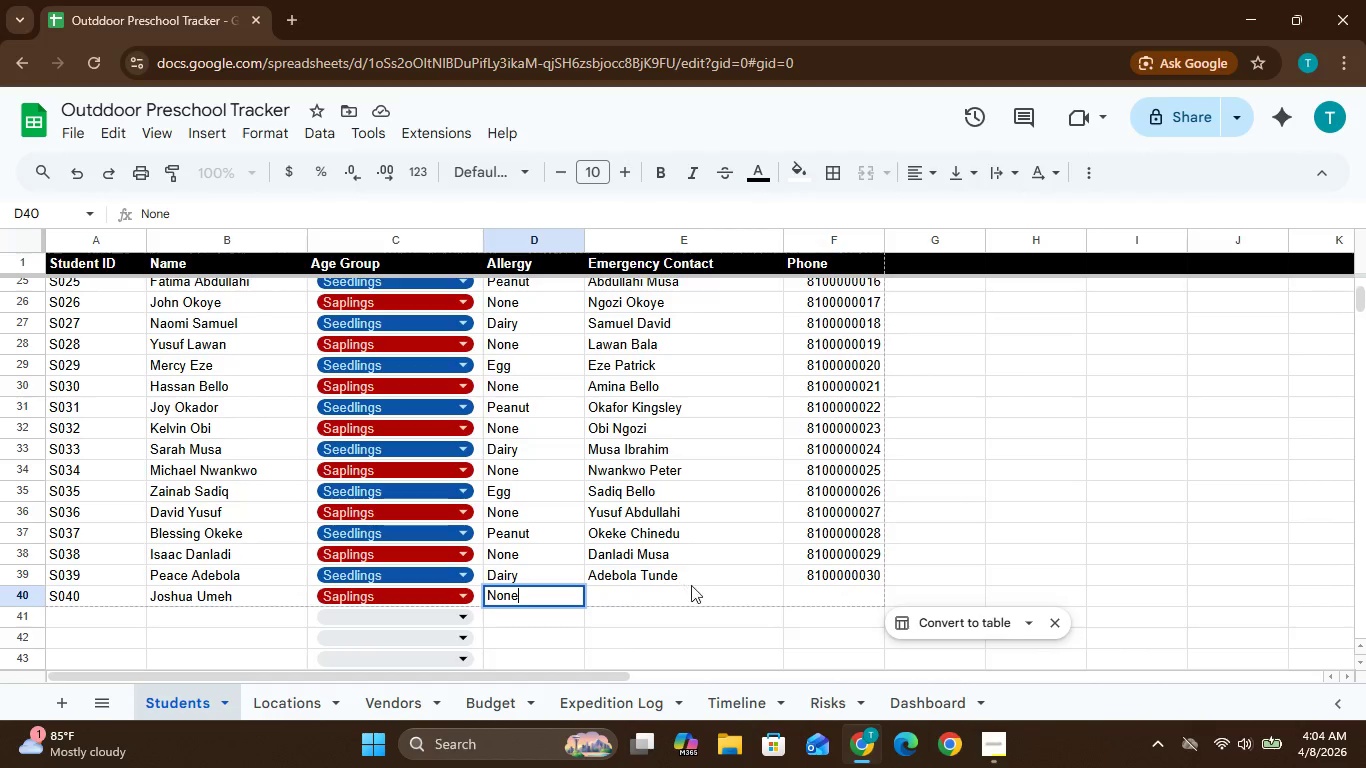 
left_click([663, 594])
 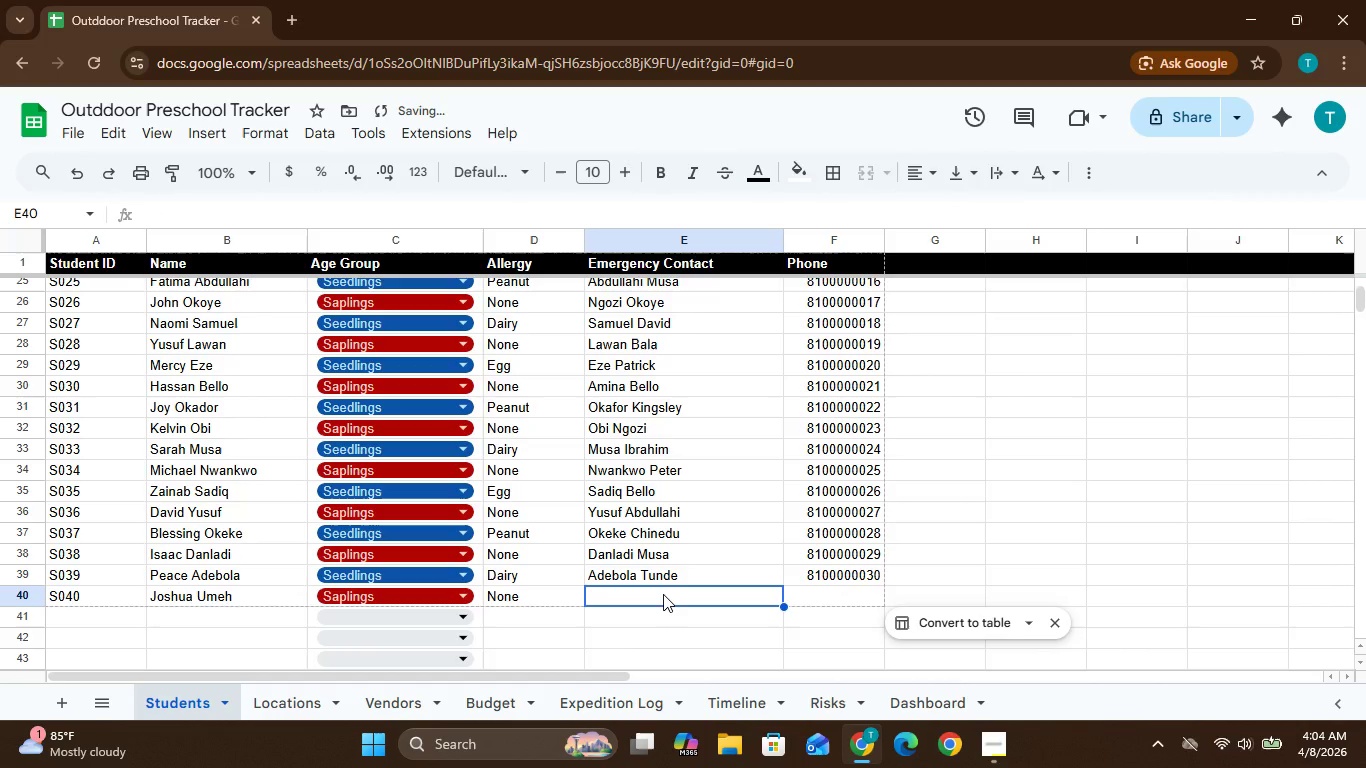 
type(Um)
 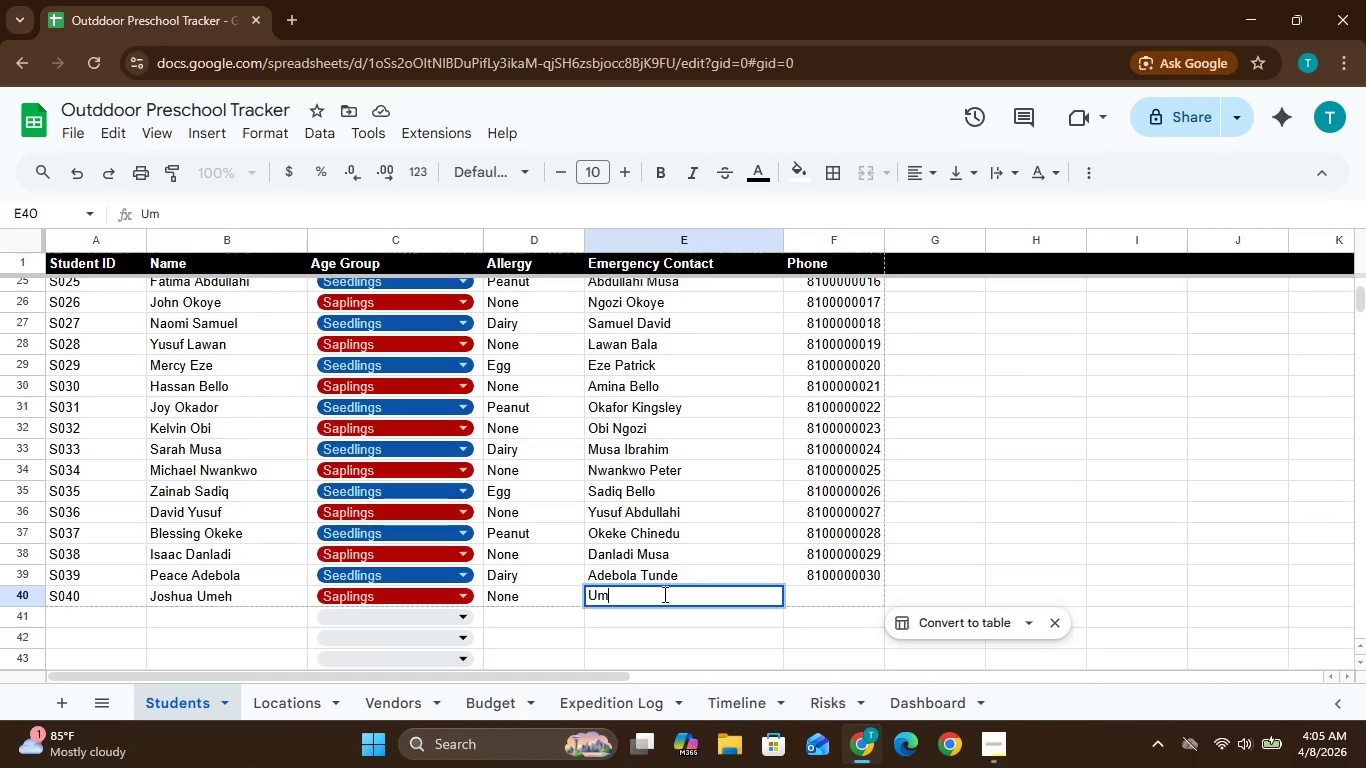 
wait(5.66)
 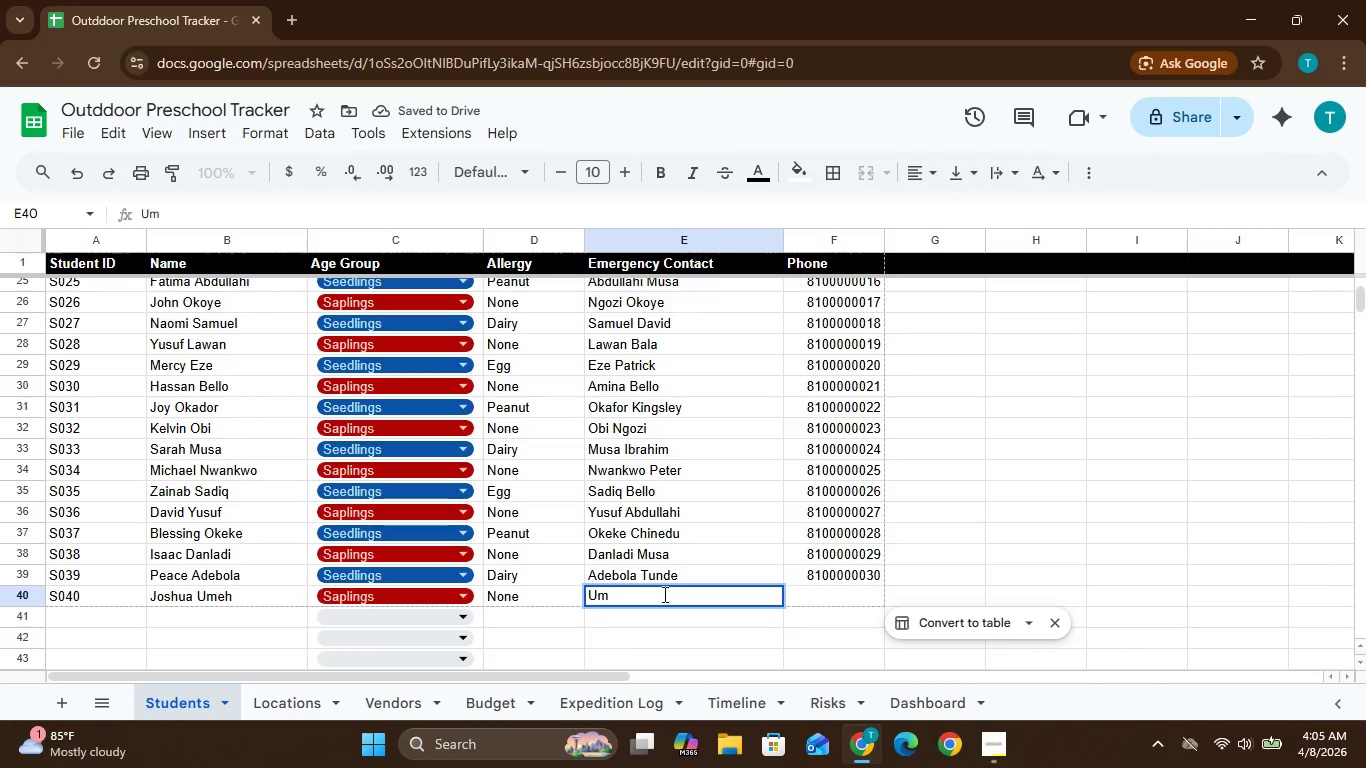 
type(ehj)
 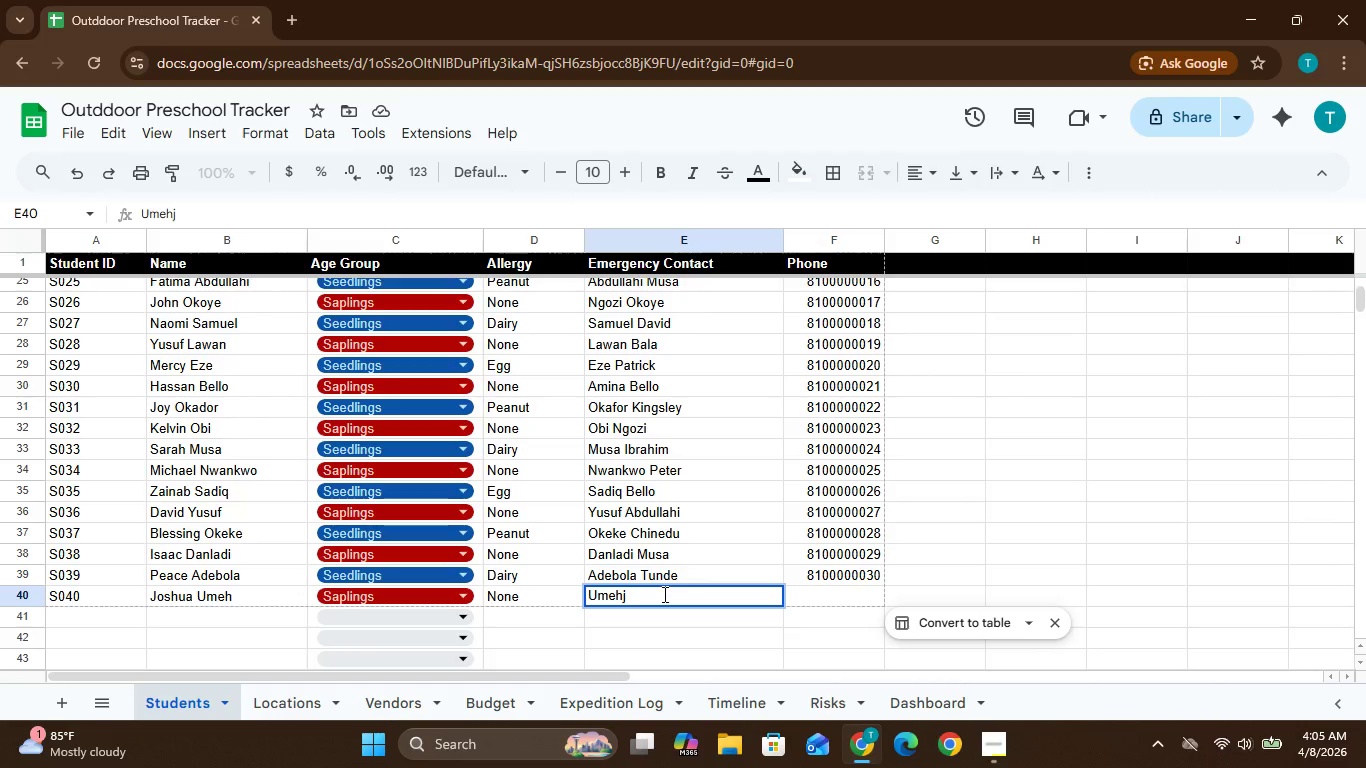 
key(Backspace)
type( Chukq)
key(Backspace)
type(wu)
 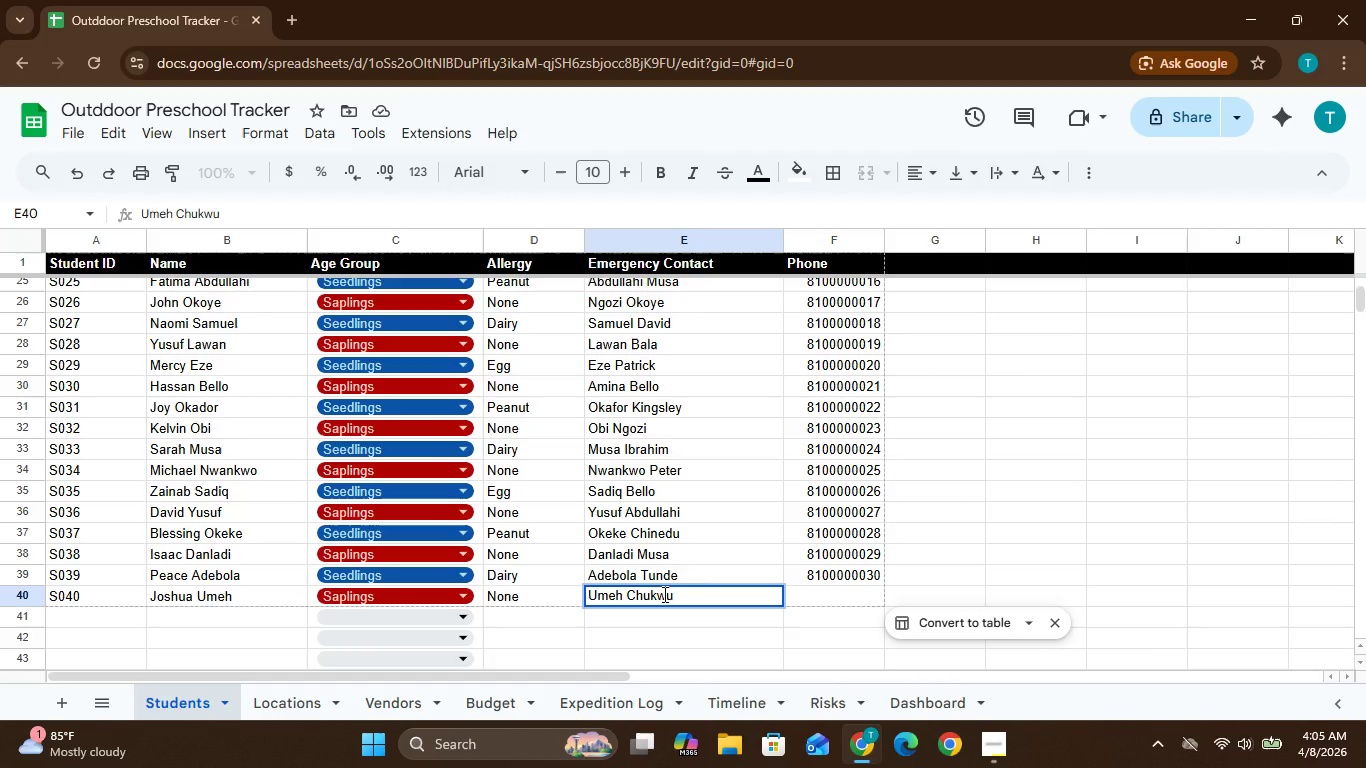 
key(Tab)
type(08100000031)
 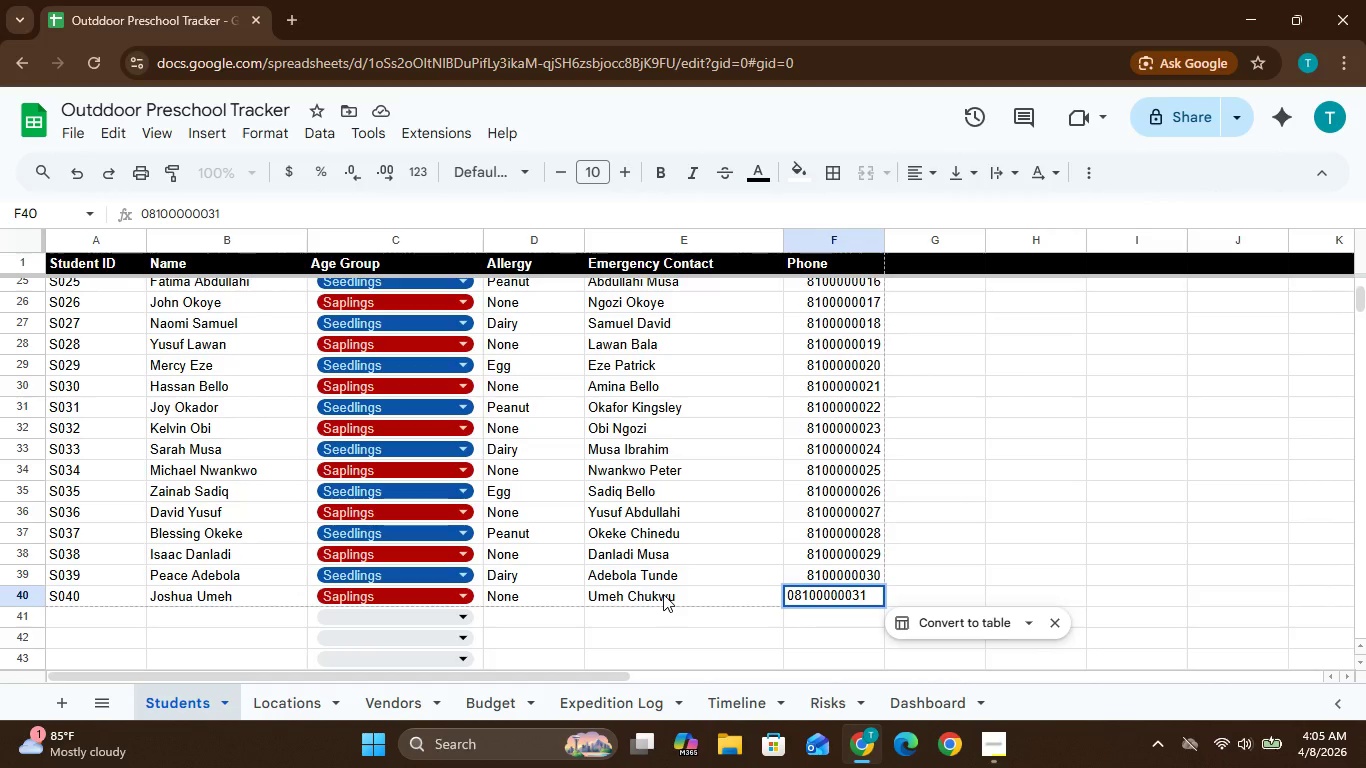 
key(Enter)
 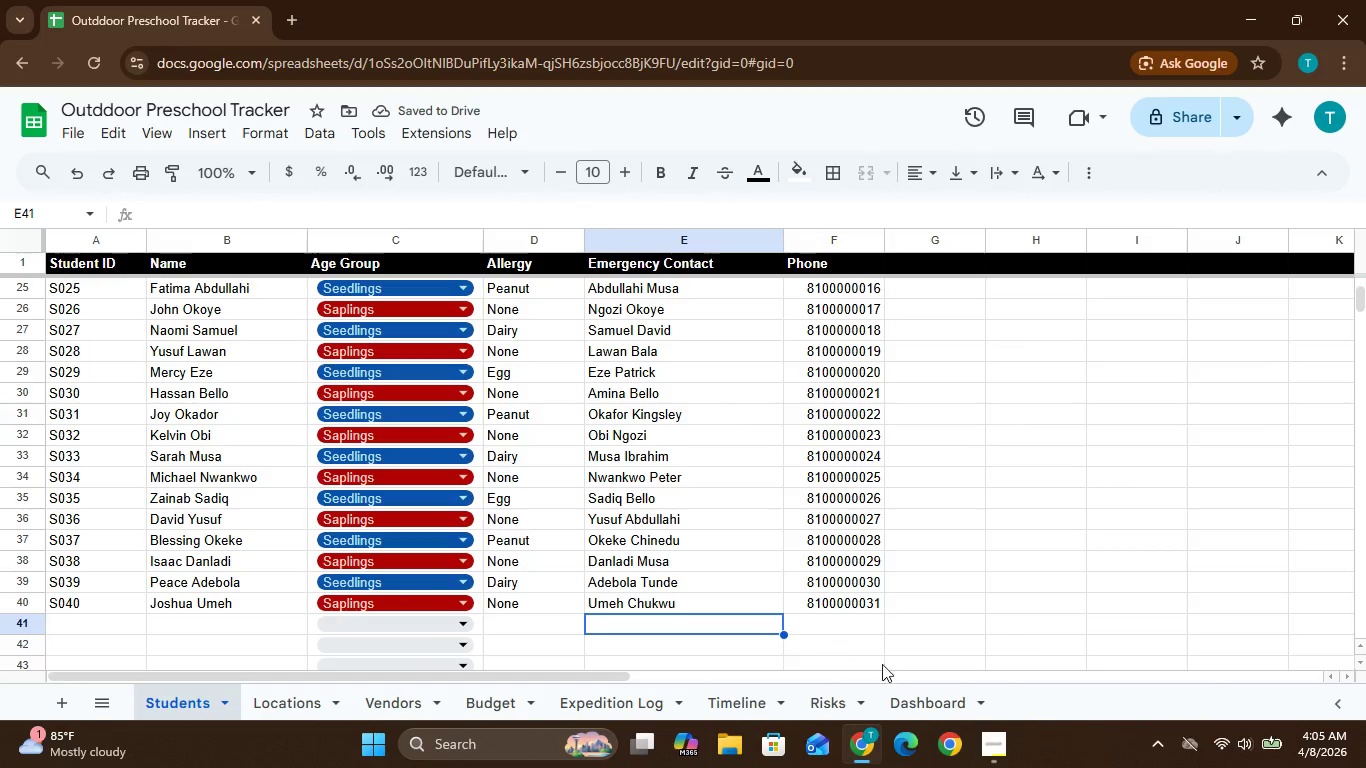 
wait(5.3)
 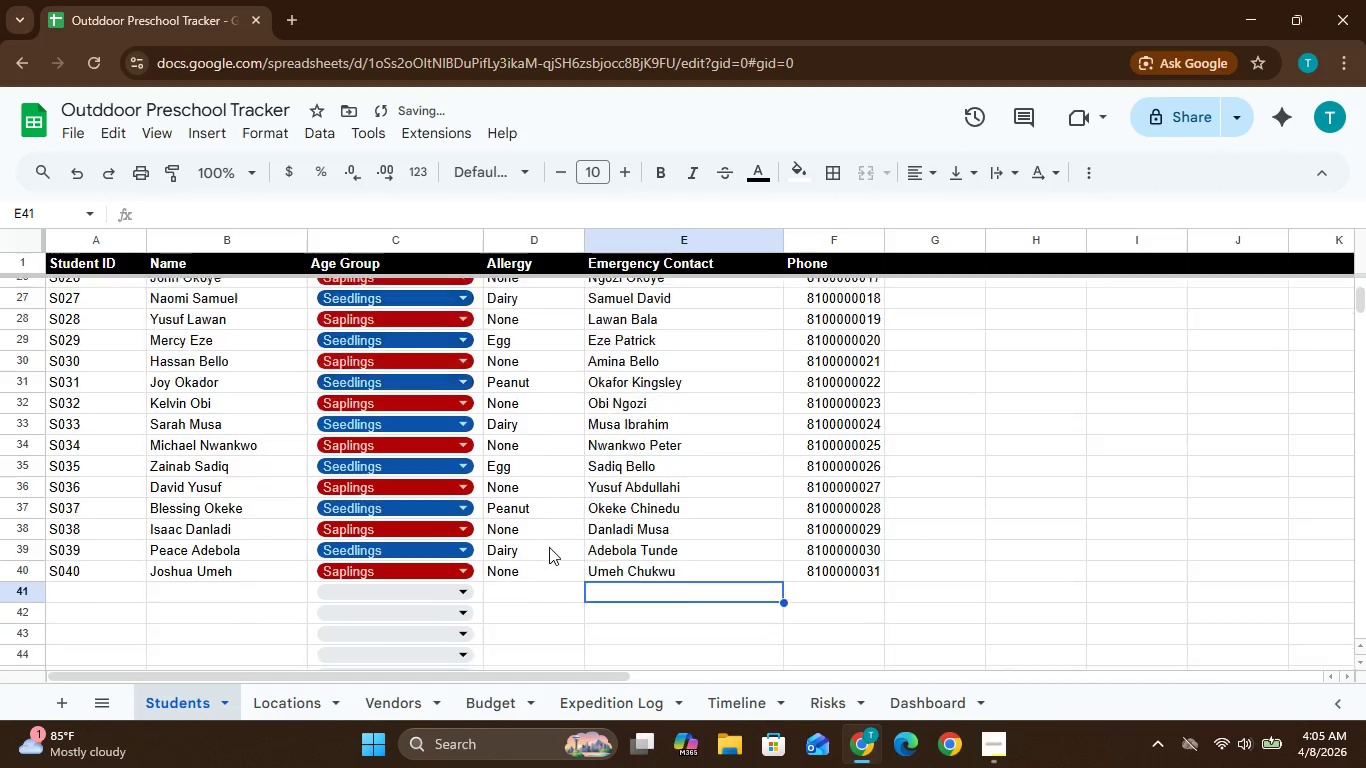 
left_click([992, 743])